 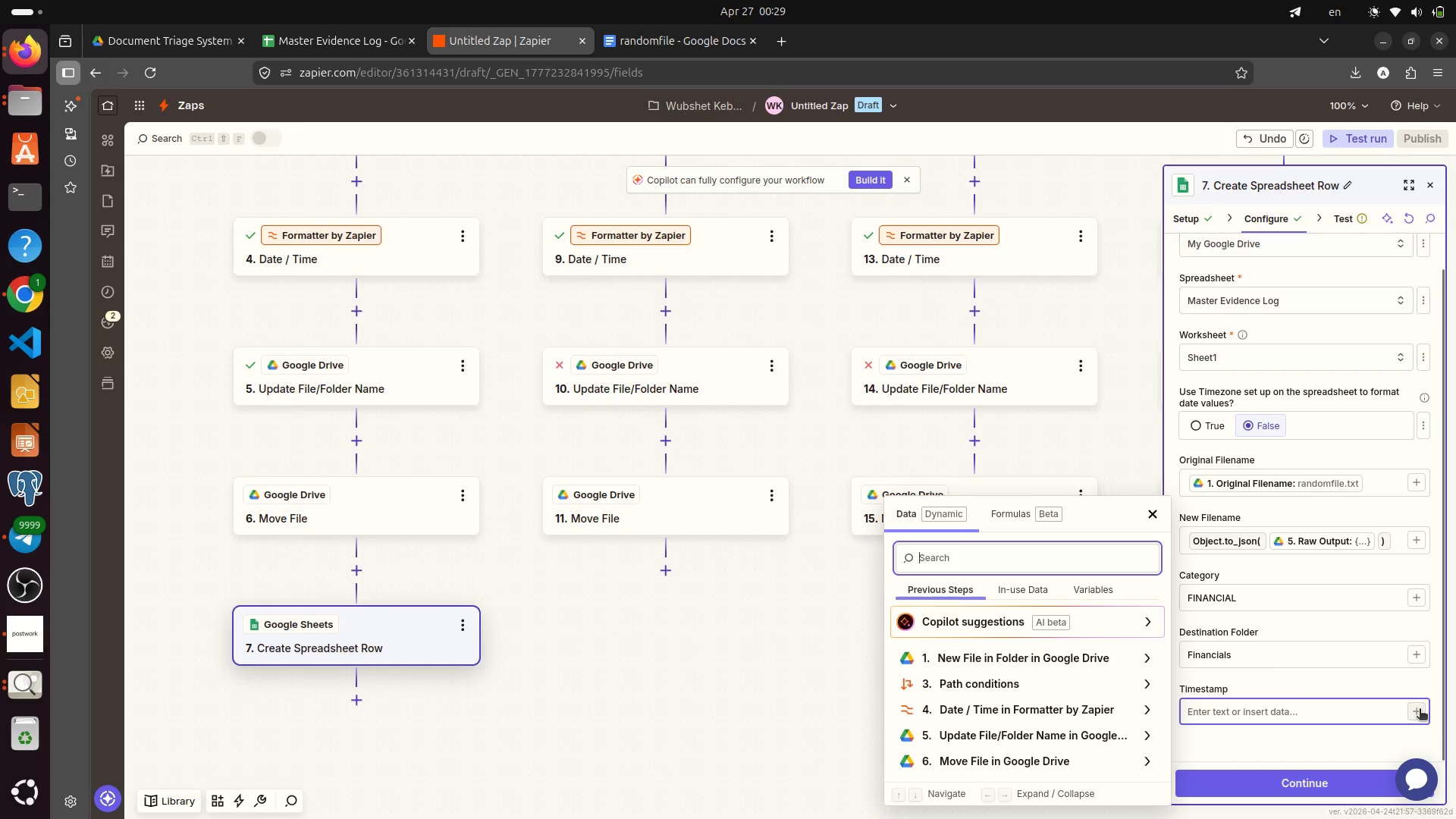 
mouse_move([1043, 717])
 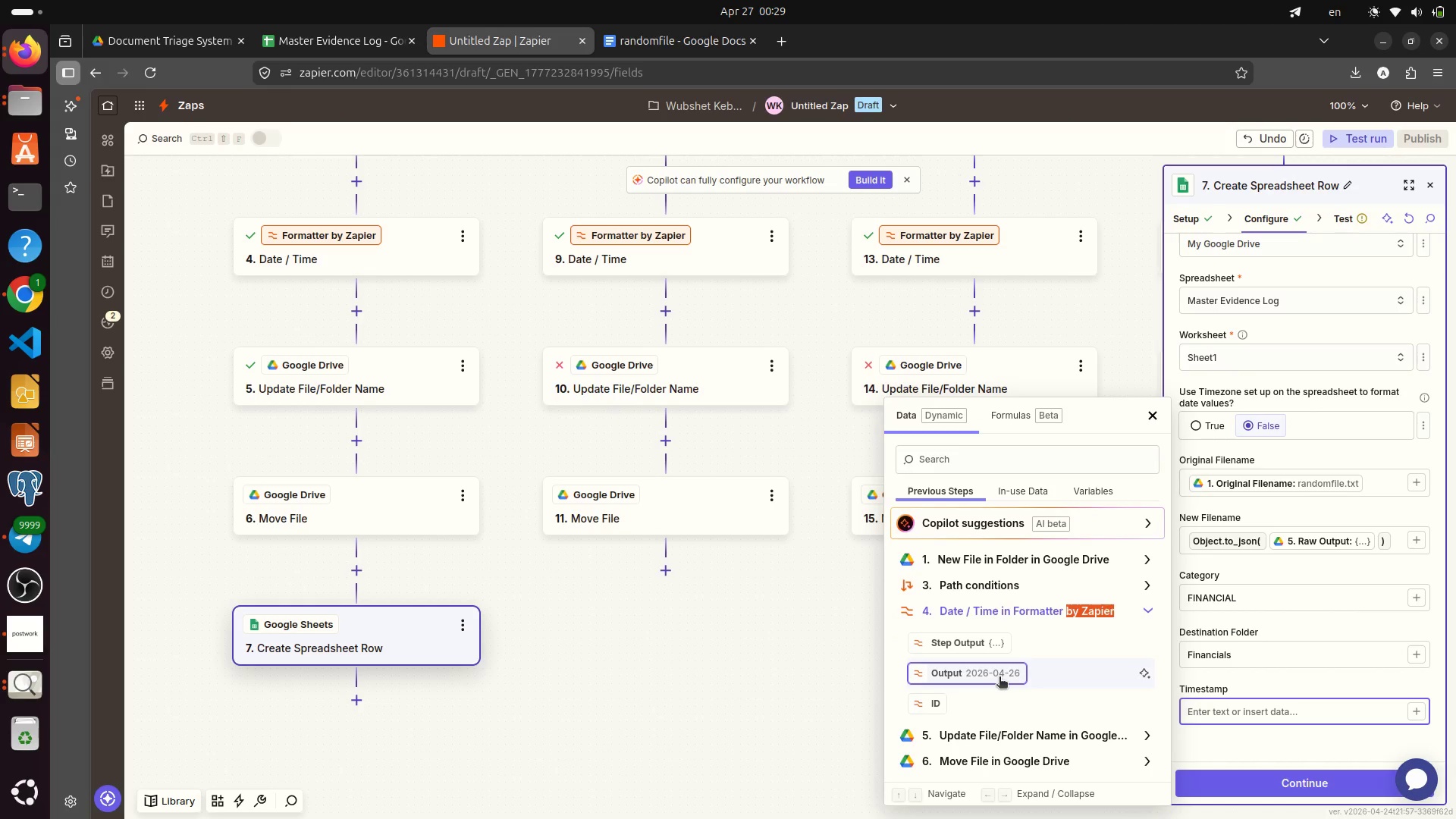 
left_click([999, 678])
 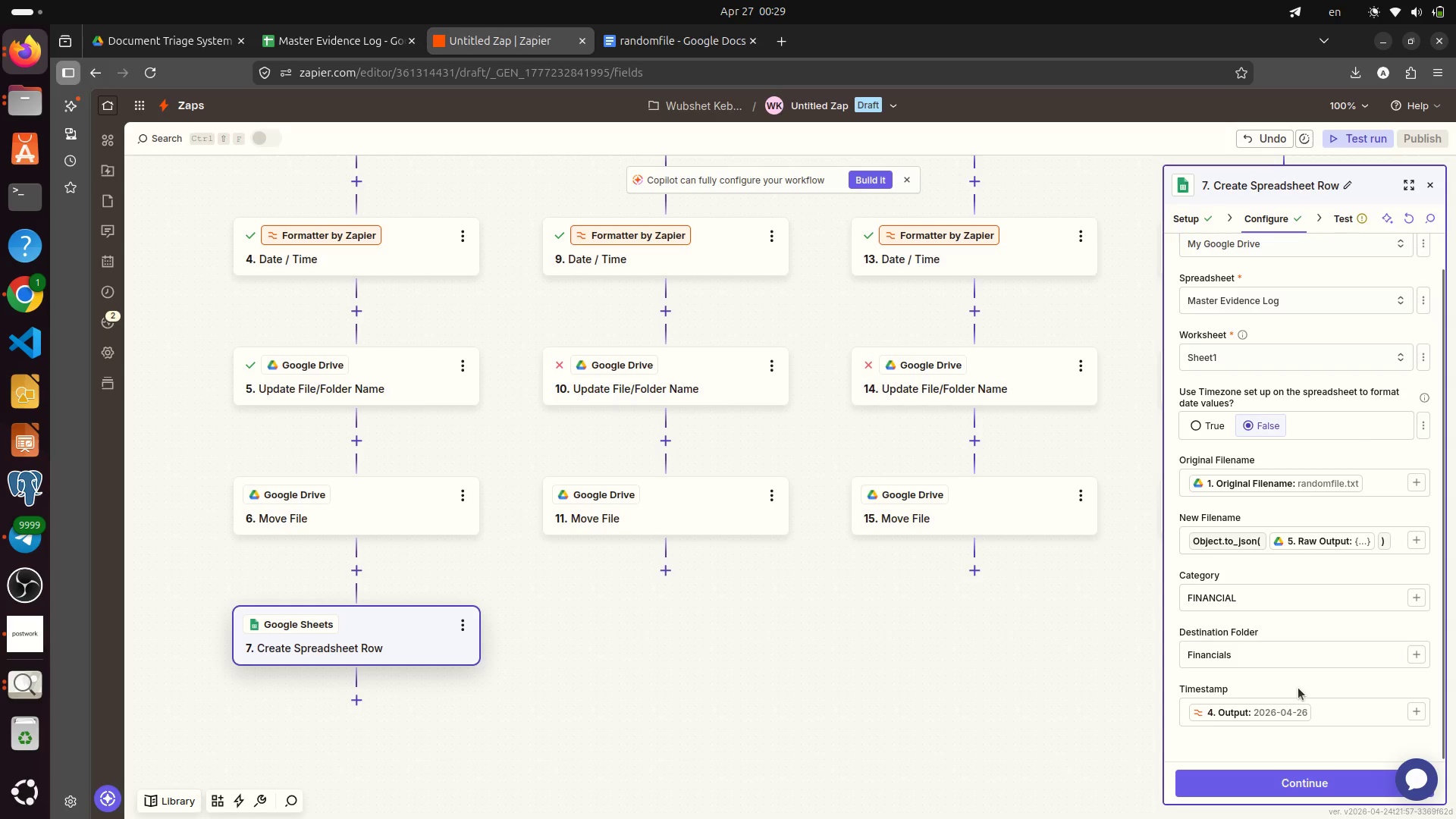 
wait(11.33)
 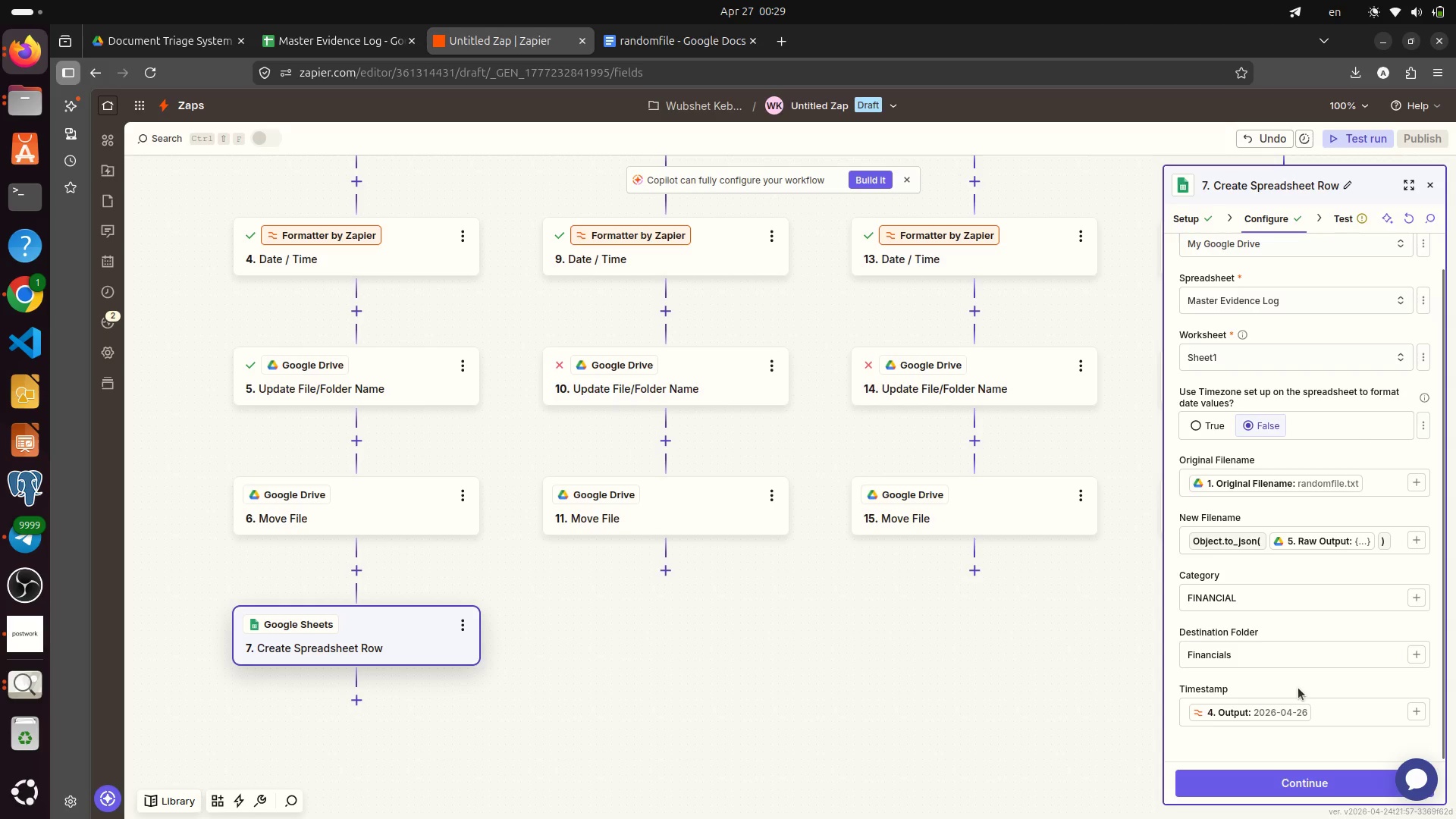 
scroll: coordinate [1301, 726], scroll_direction: down, amount: 2.0
 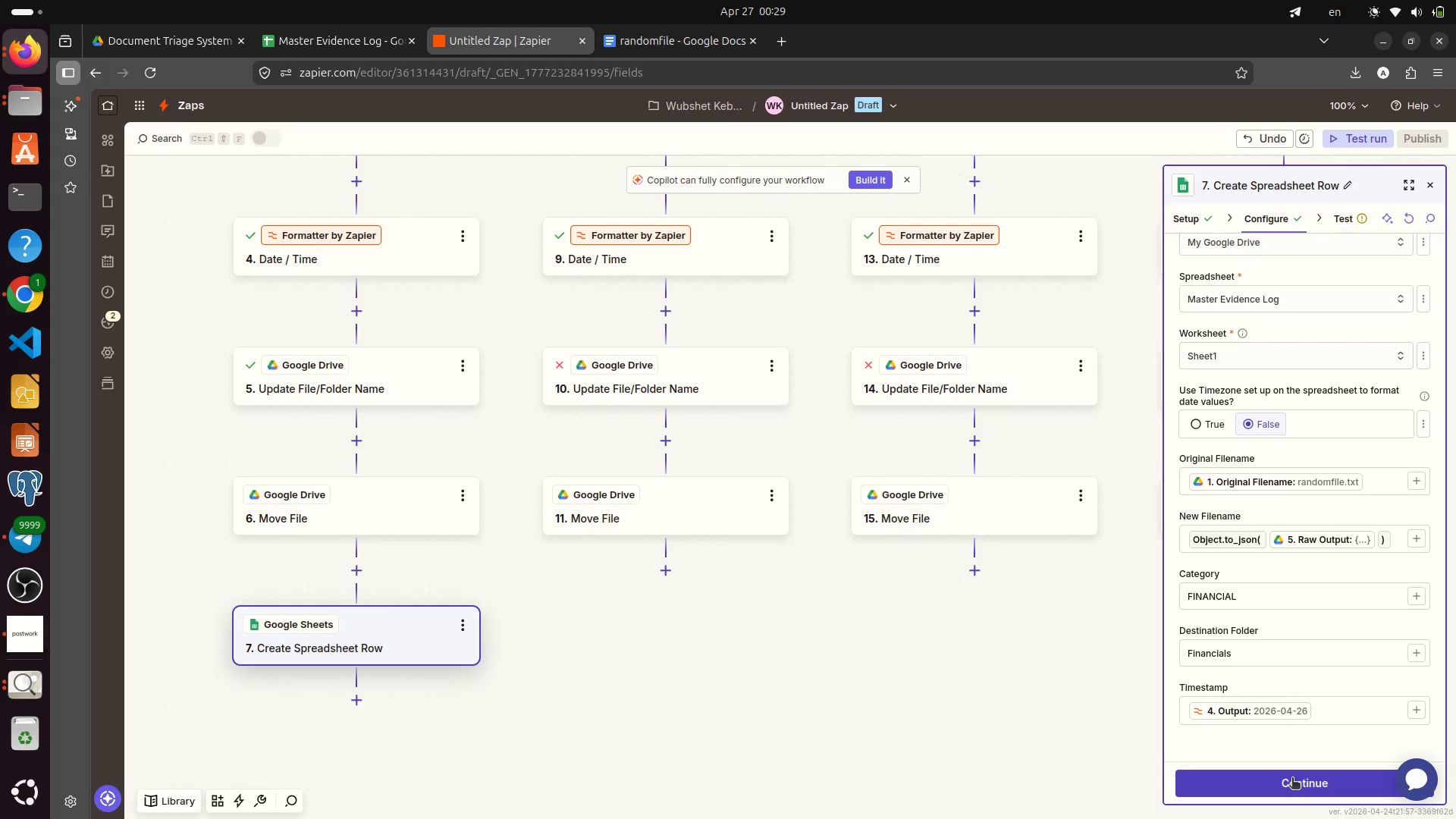 
left_click([1292, 779])
 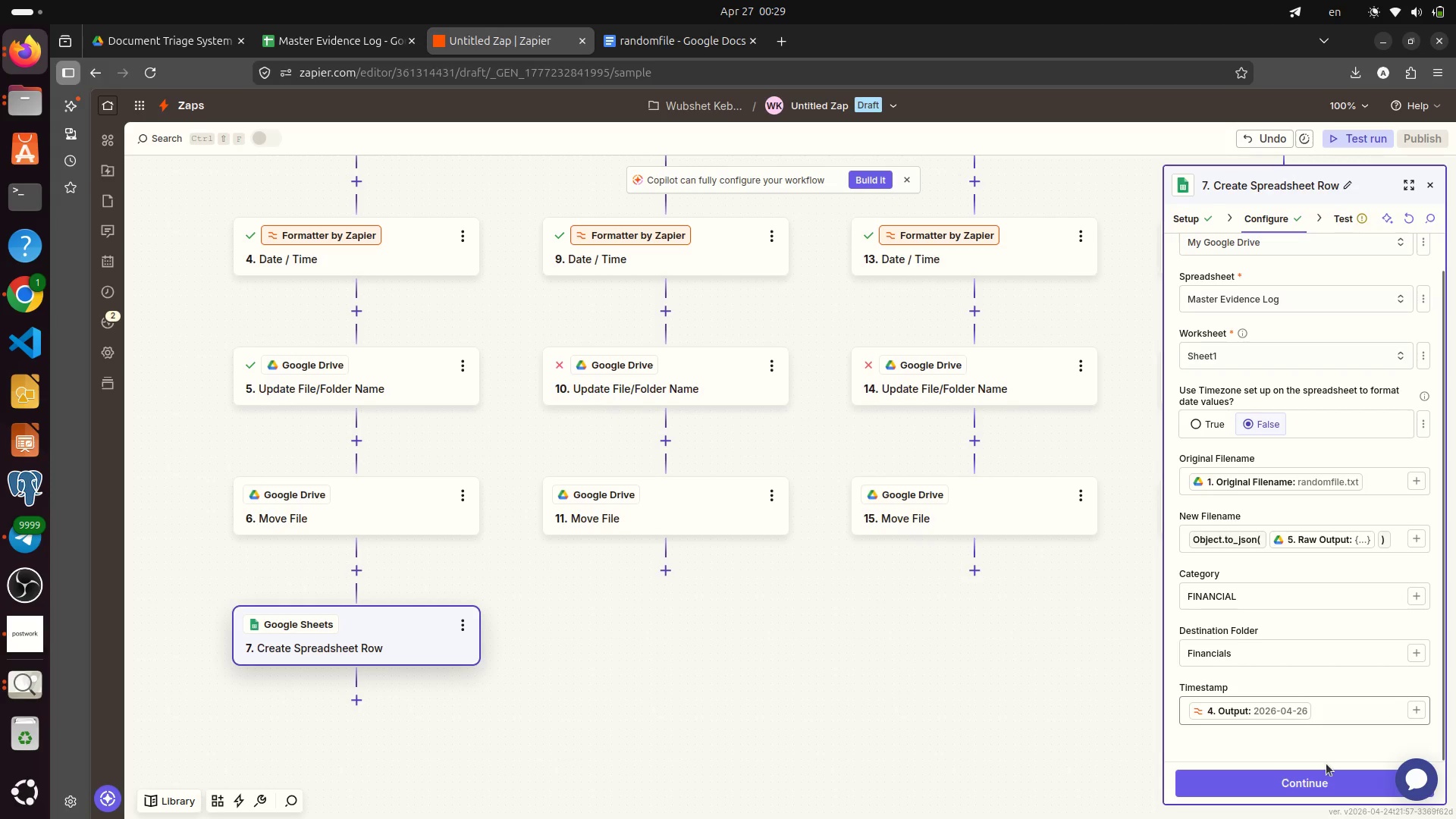 
left_click([1298, 786])
 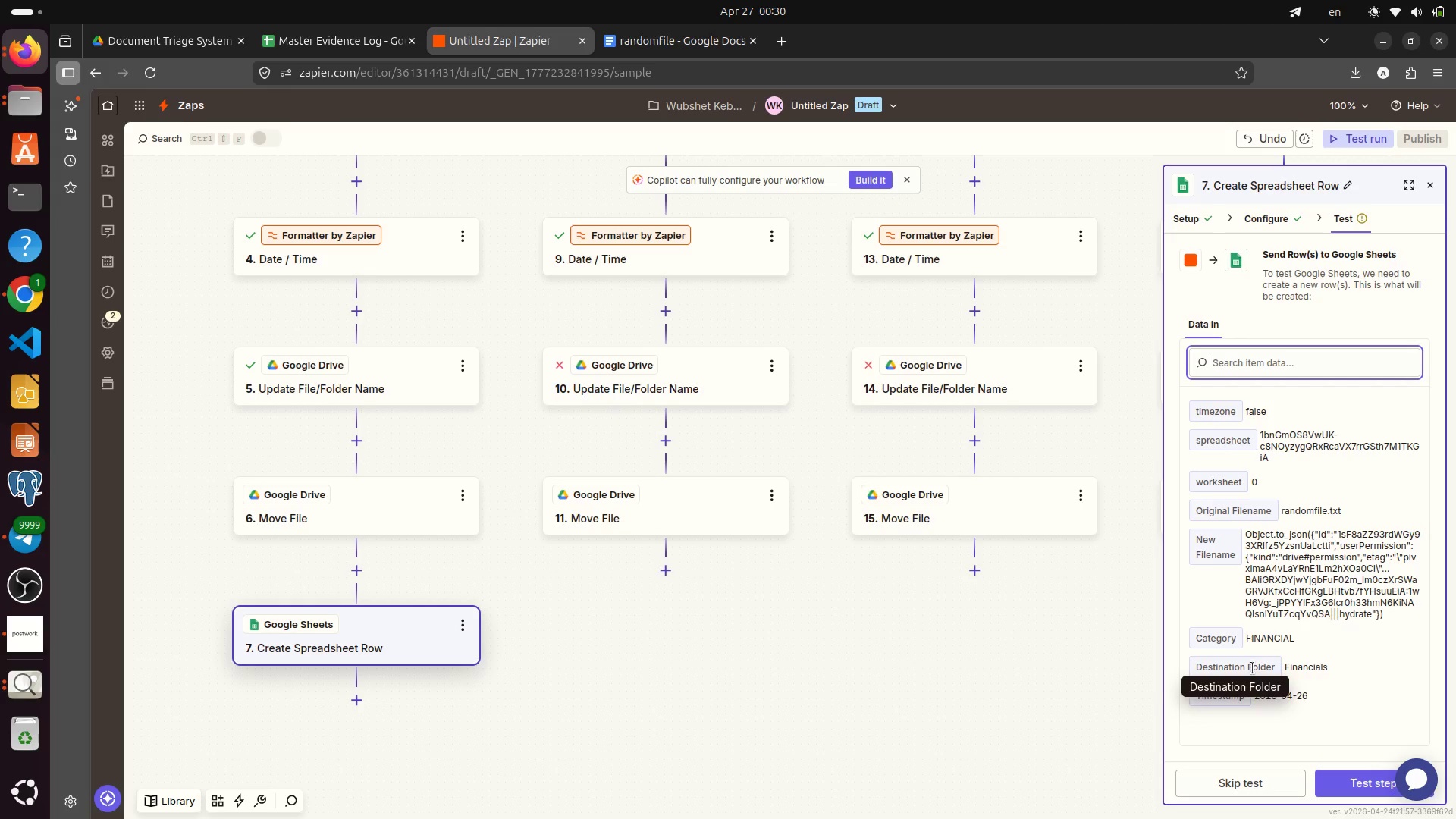 
wait(16.36)
 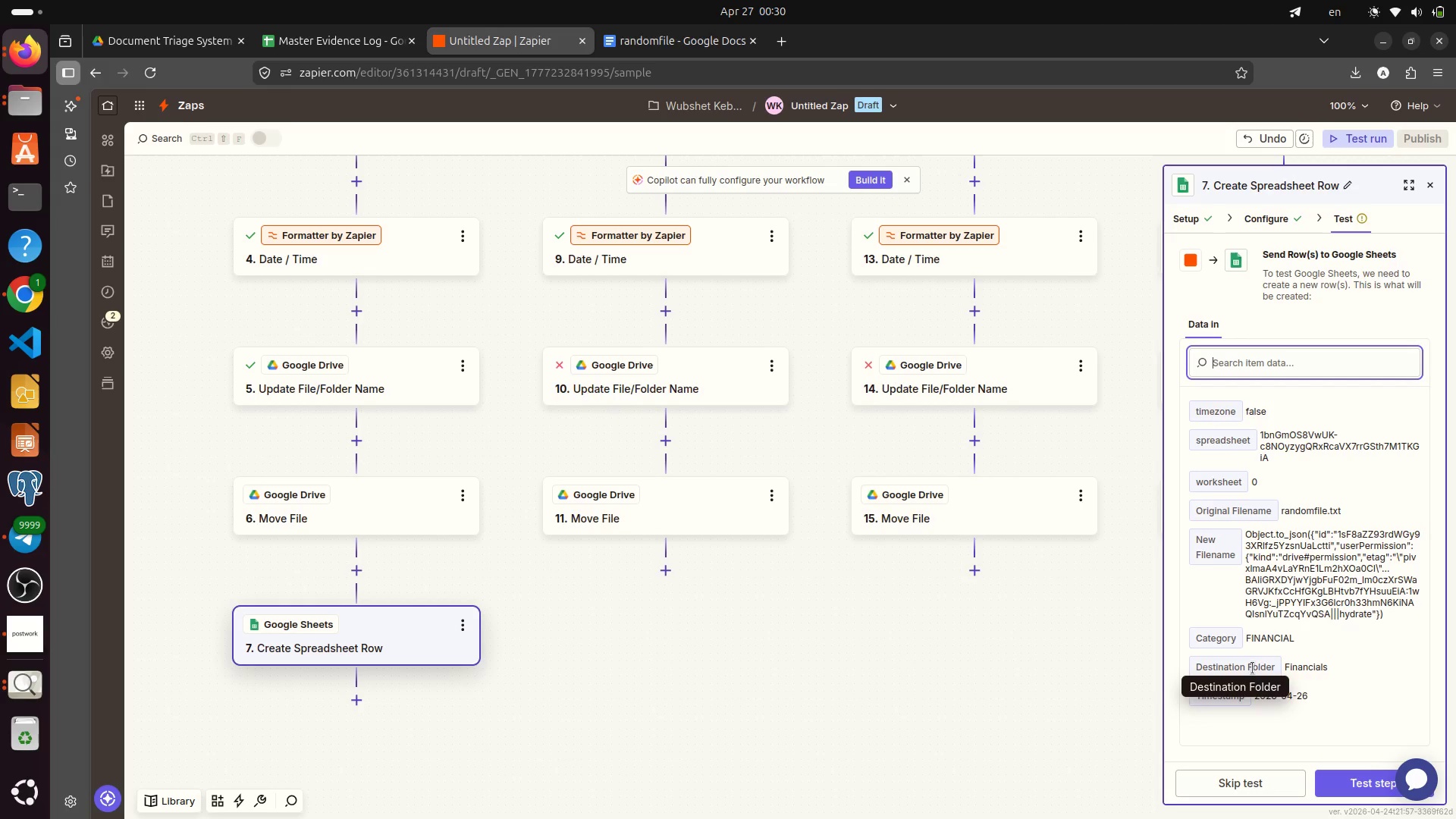 
scroll: coordinate [1306, 623], scroll_direction: down, amount: 6.0
 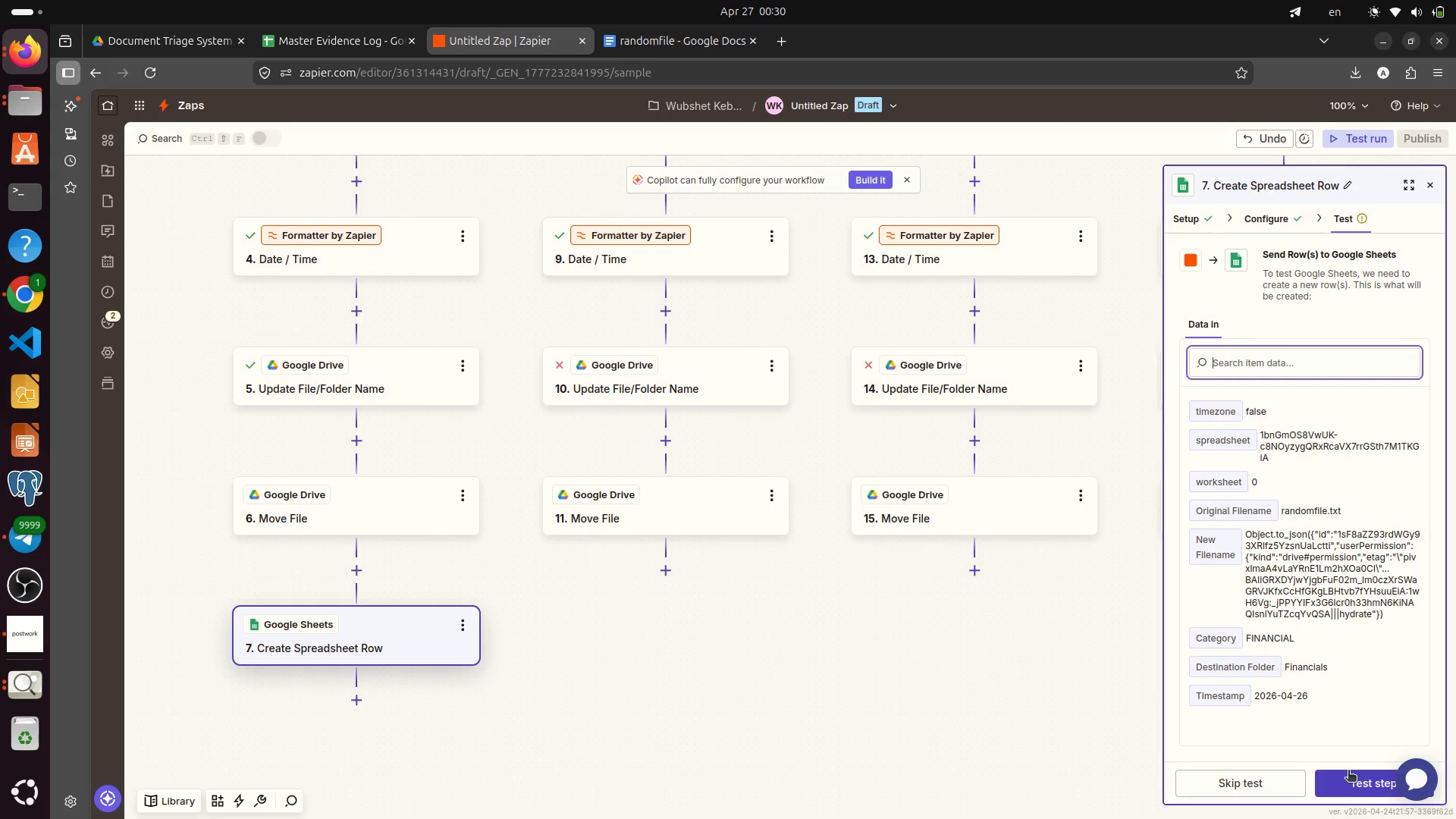 
left_click([1350, 772])
 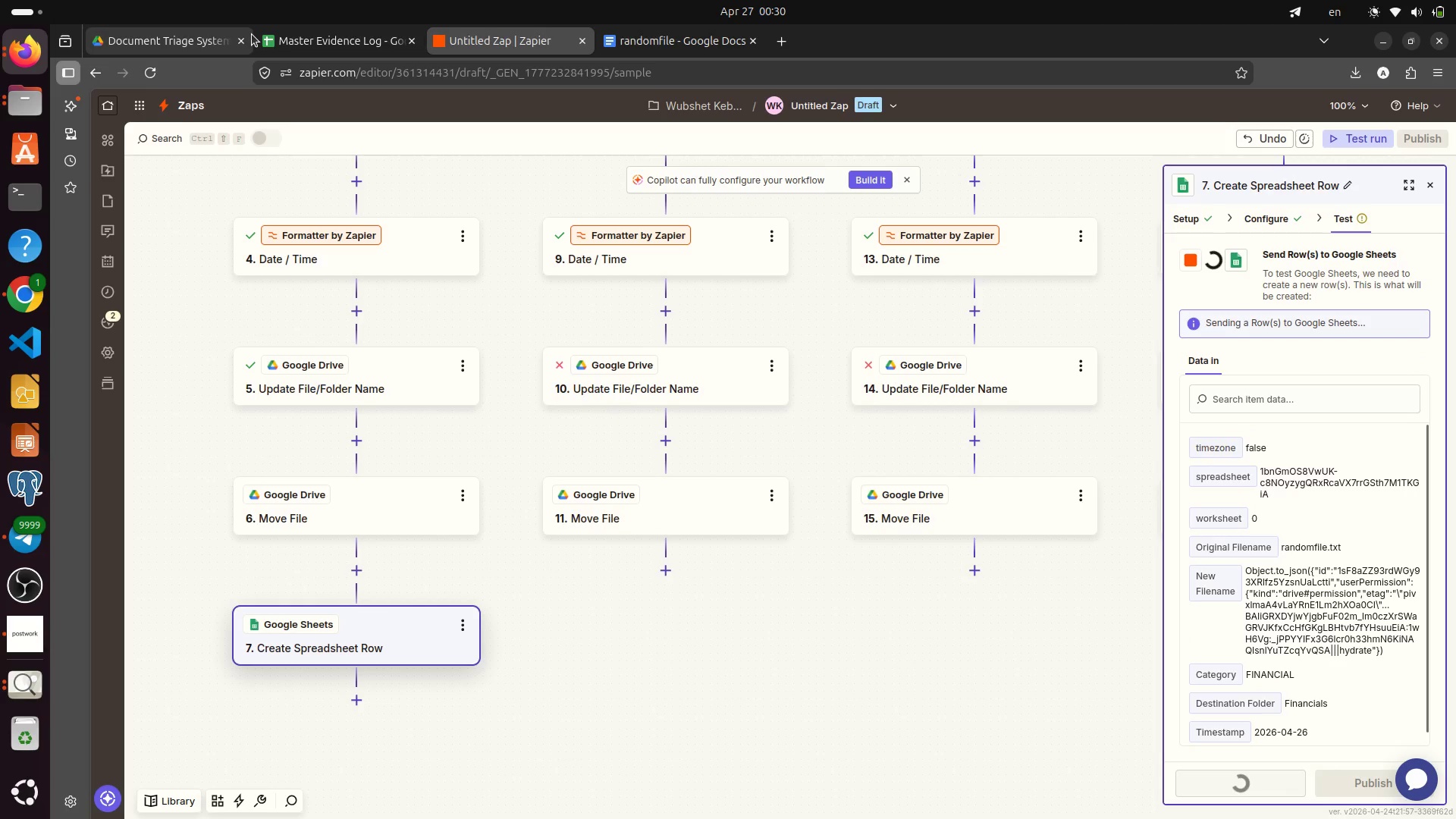 
left_click([305, 39])
 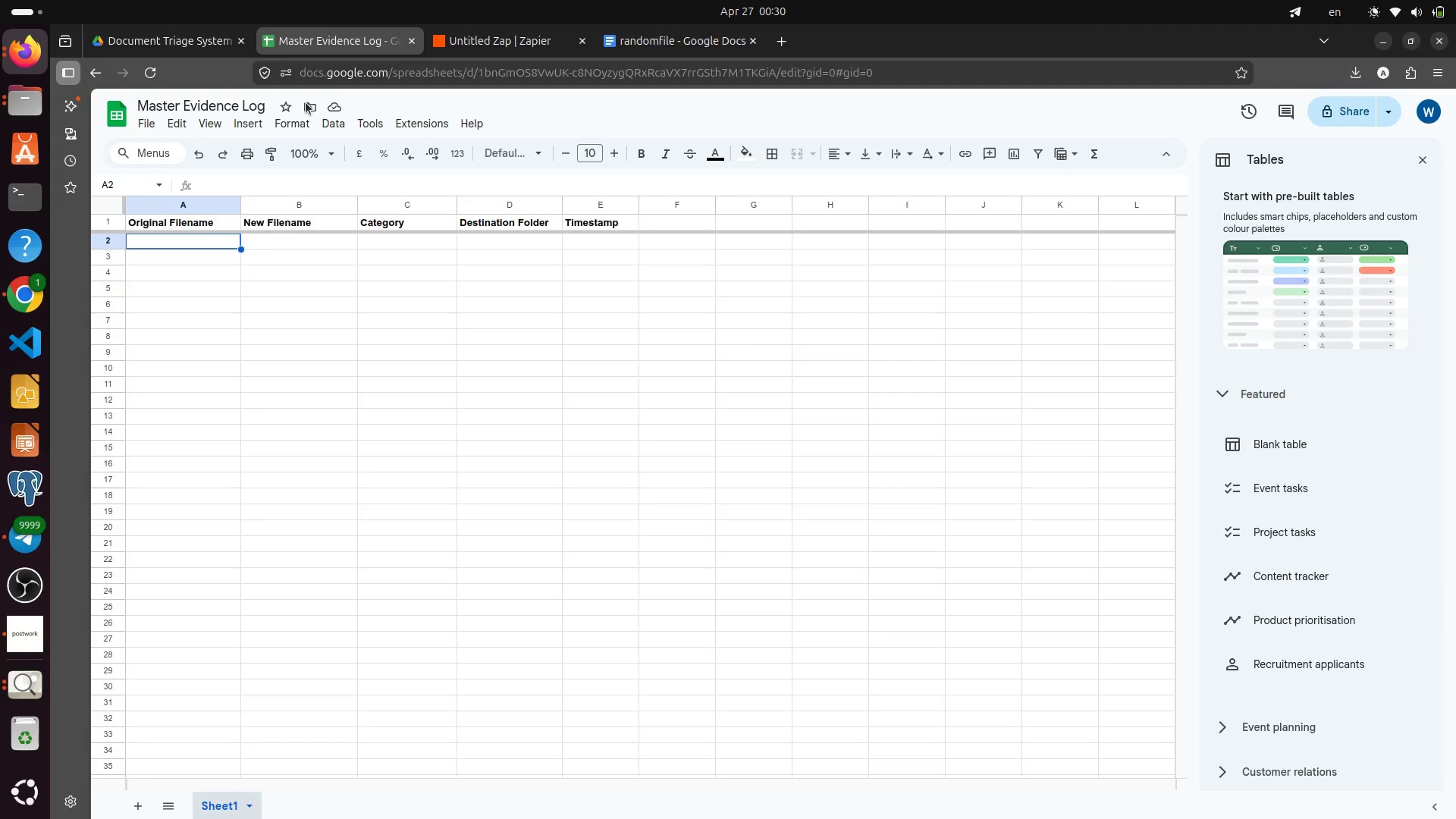 
left_click_drag(start_coordinate=[305, 226], to_coordinate=[306, 234])
 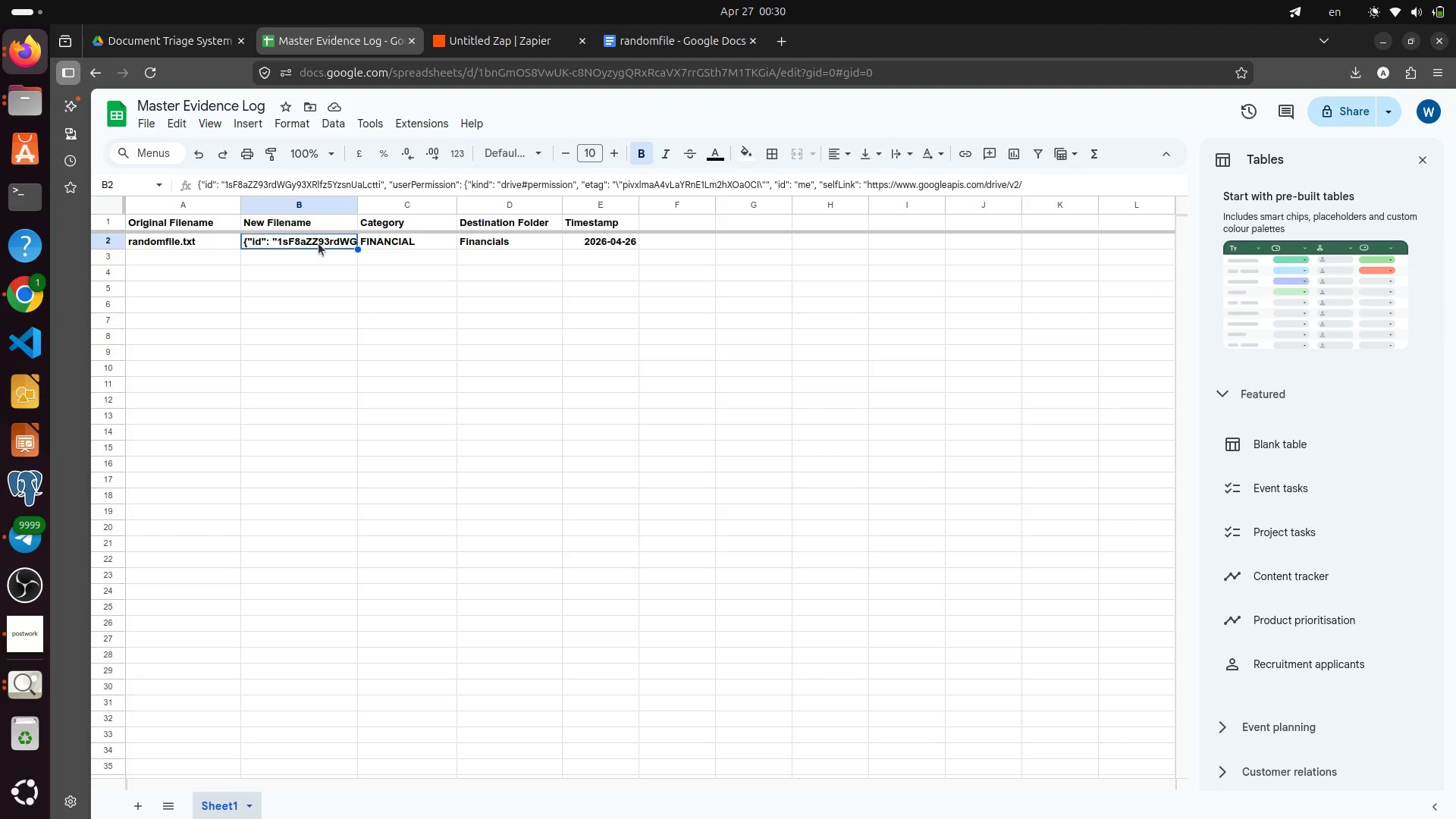 
wait(12.85)
 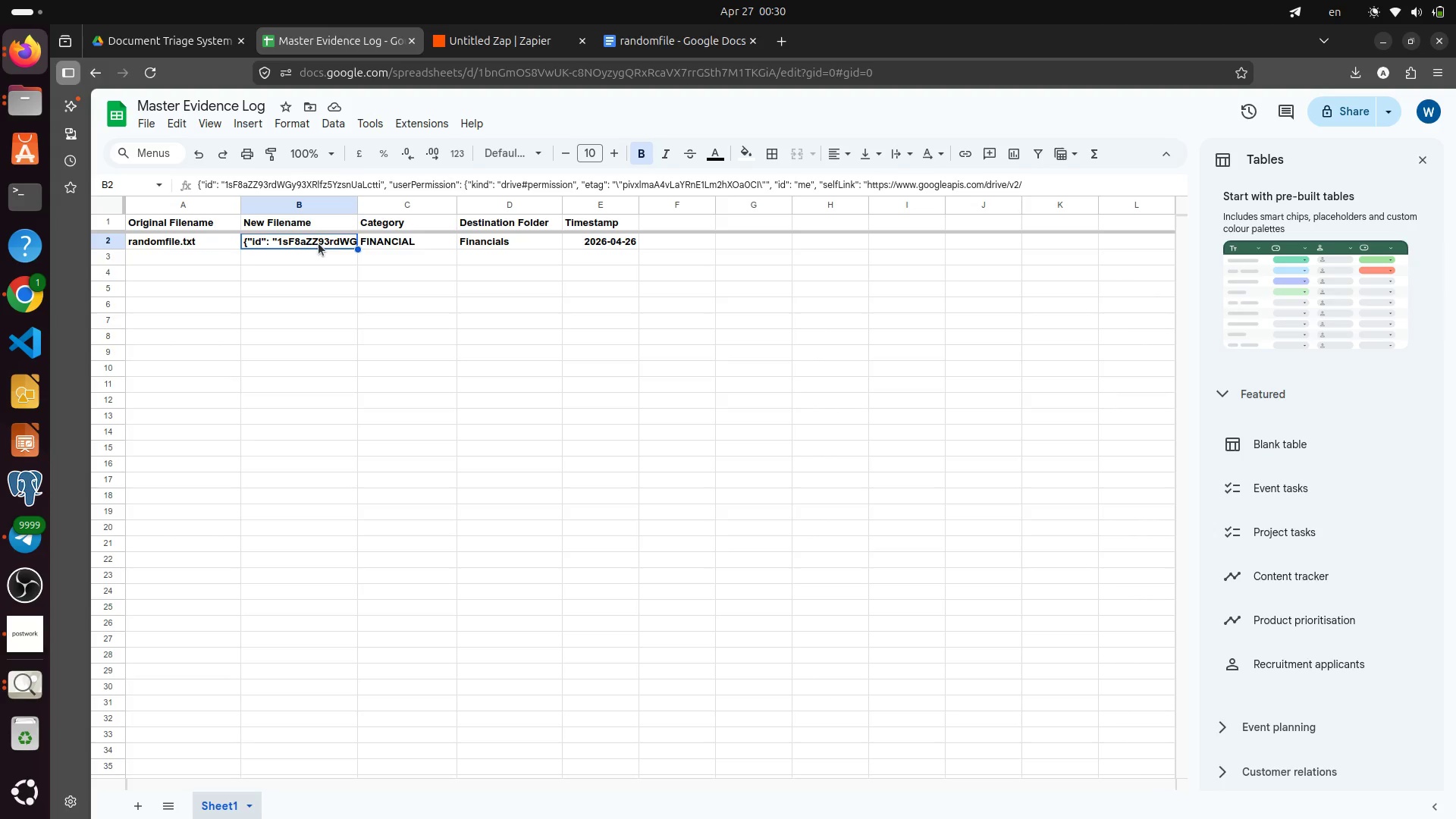 
left_click([536, 45])
 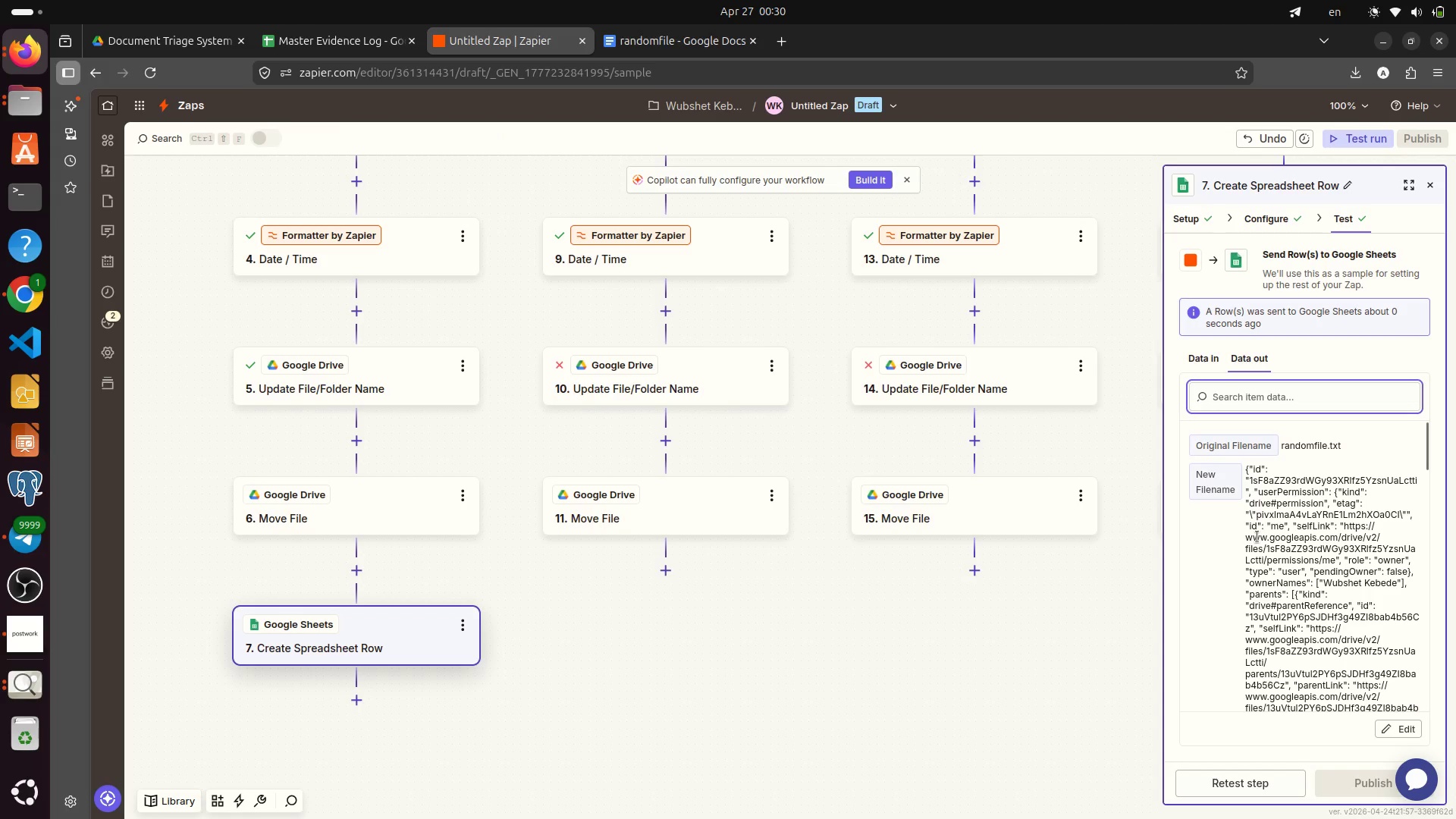 
scroll: coordinate [1258, 543], scroll_direction: down, amount: 5.0
 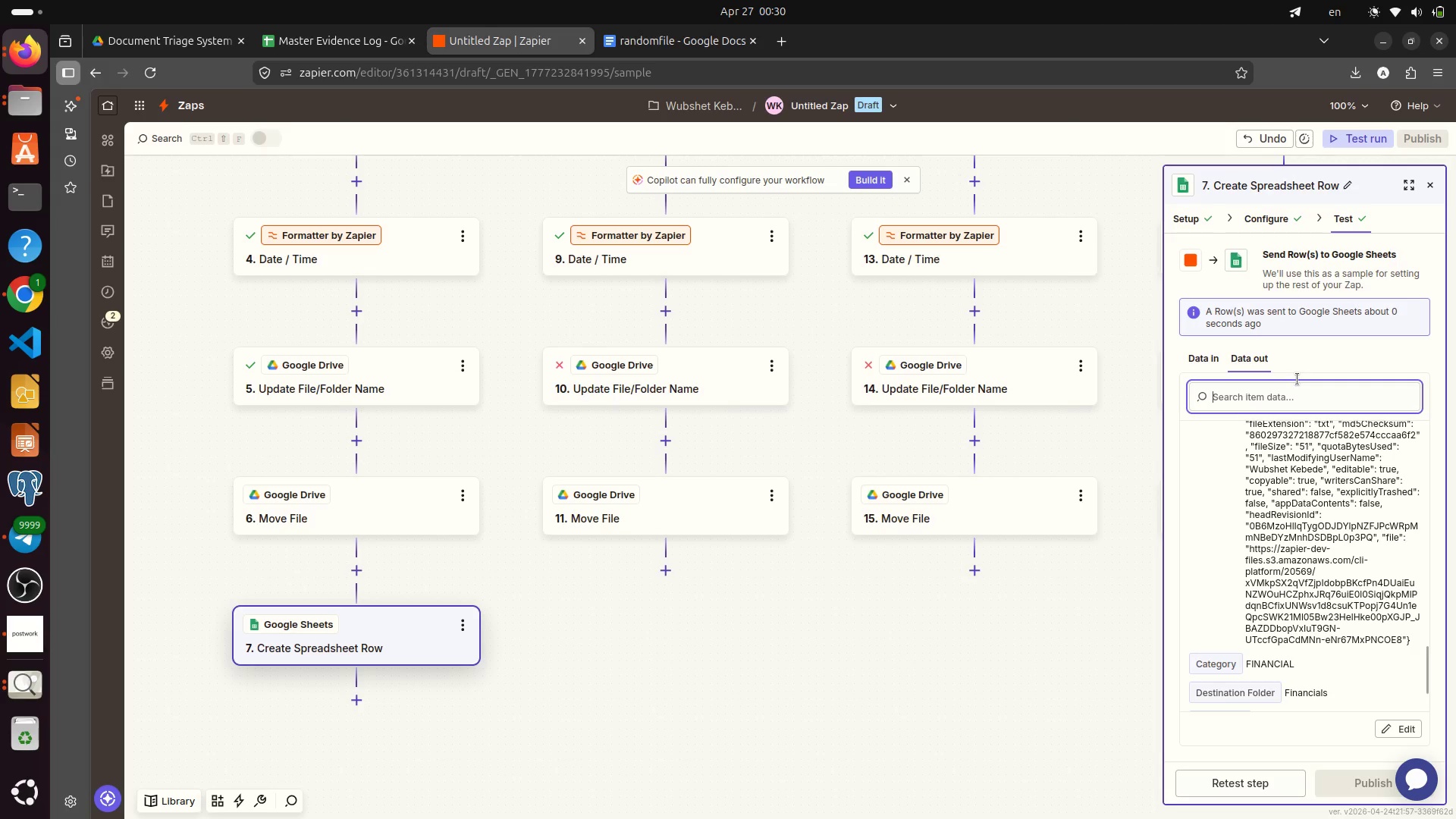 
left_click([1269, 227])
 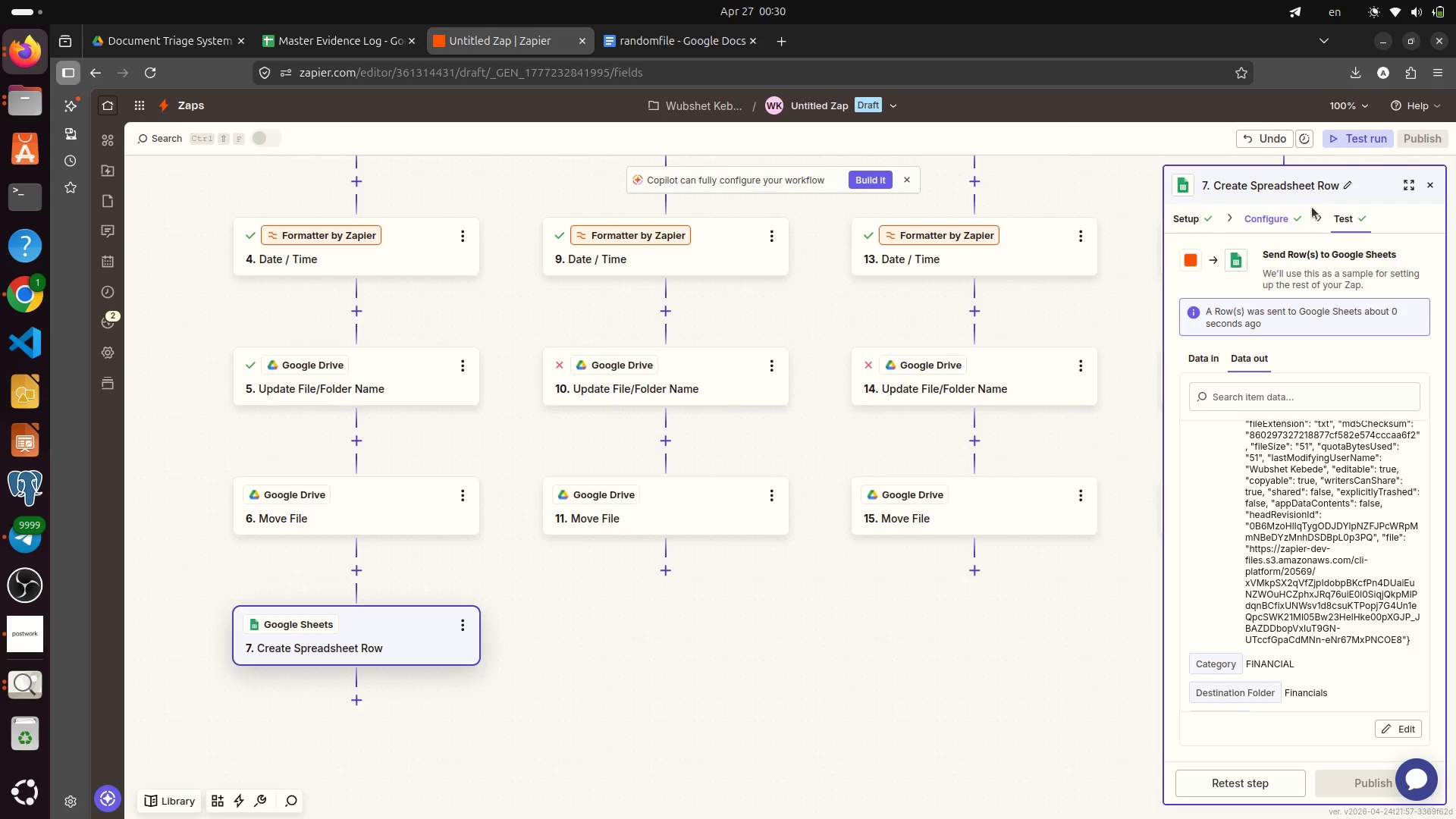 
left_click([1279, 215])
 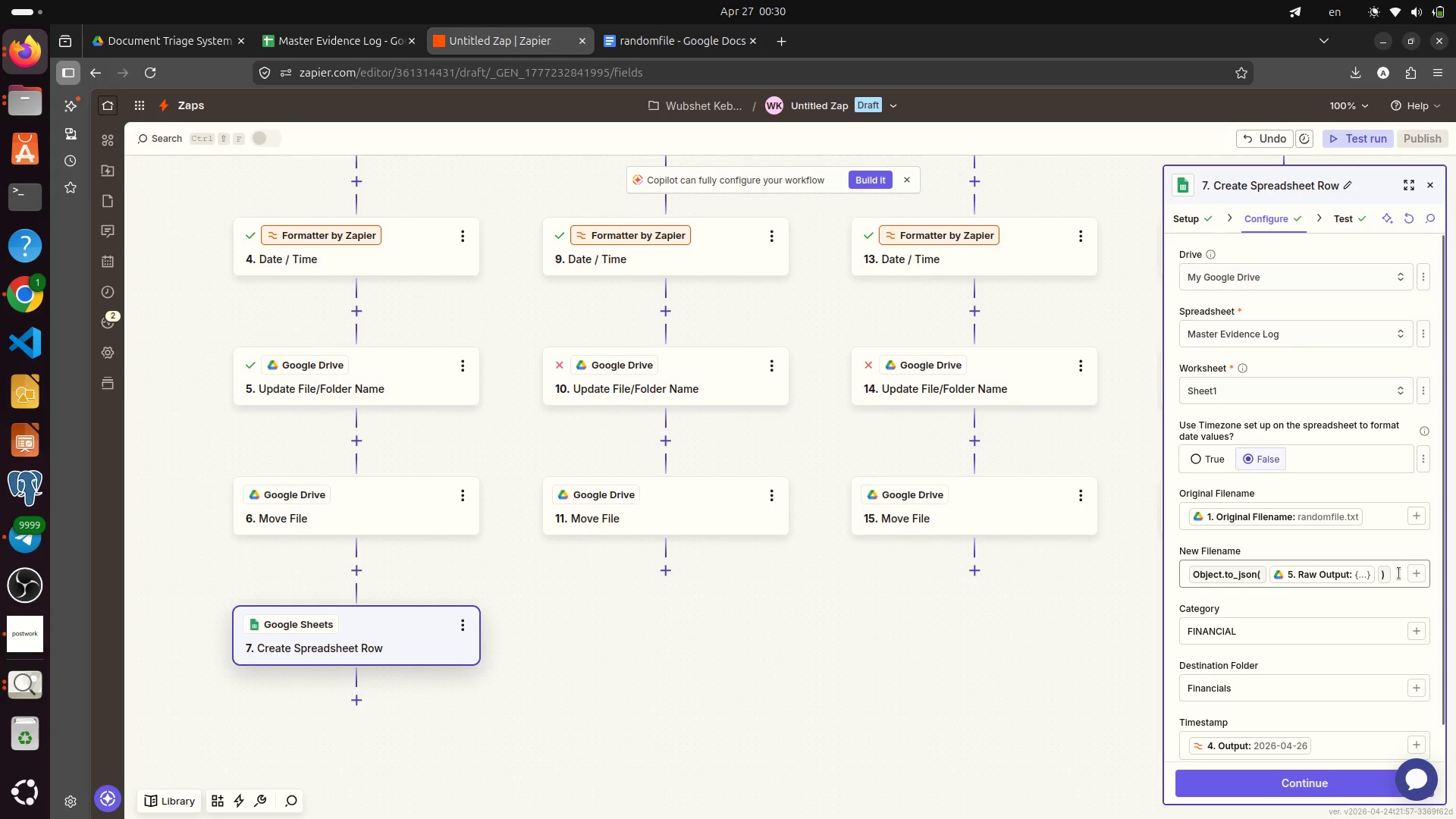 
wait(6.61)
 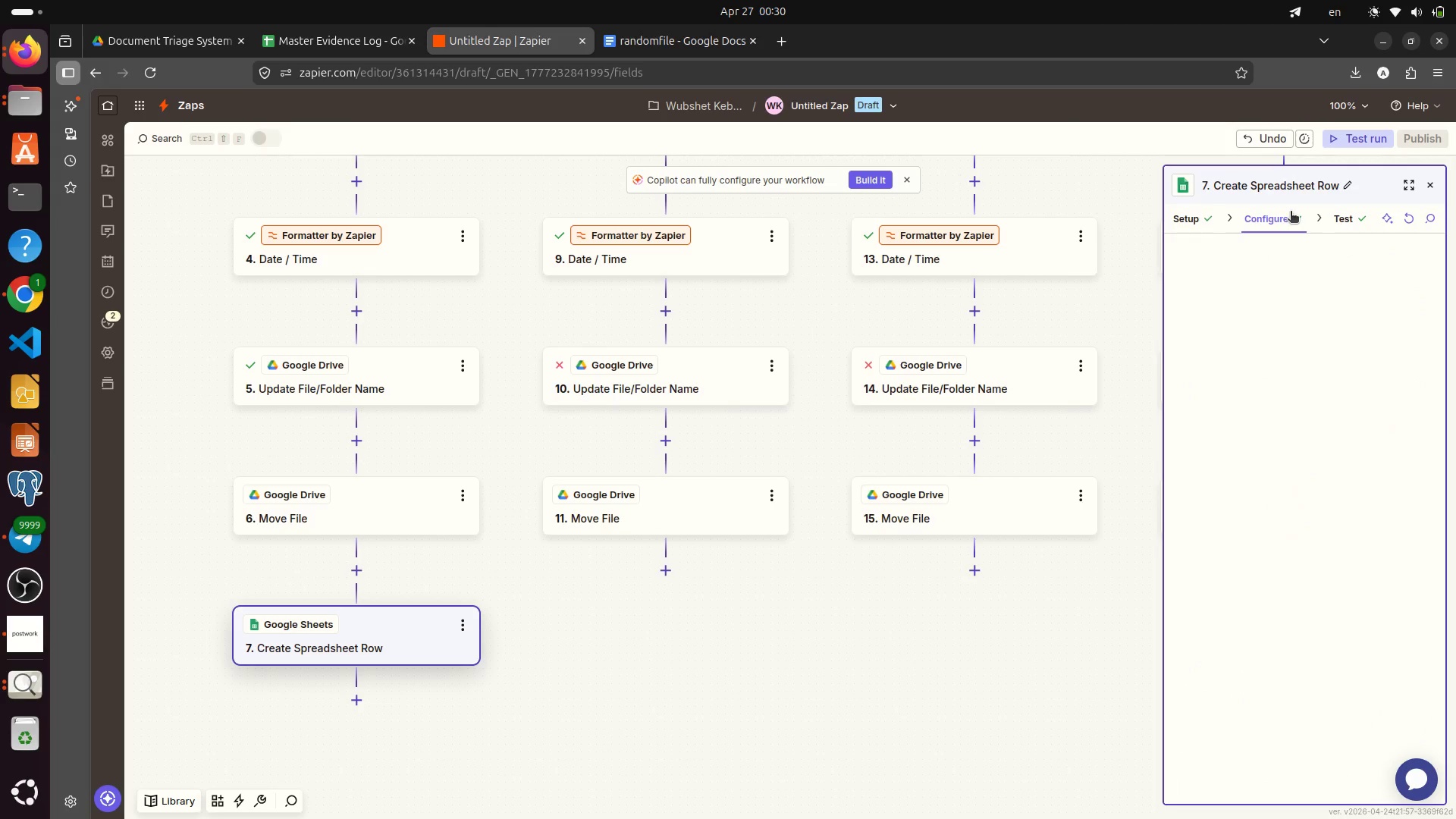 
left_click([1392, 570])
 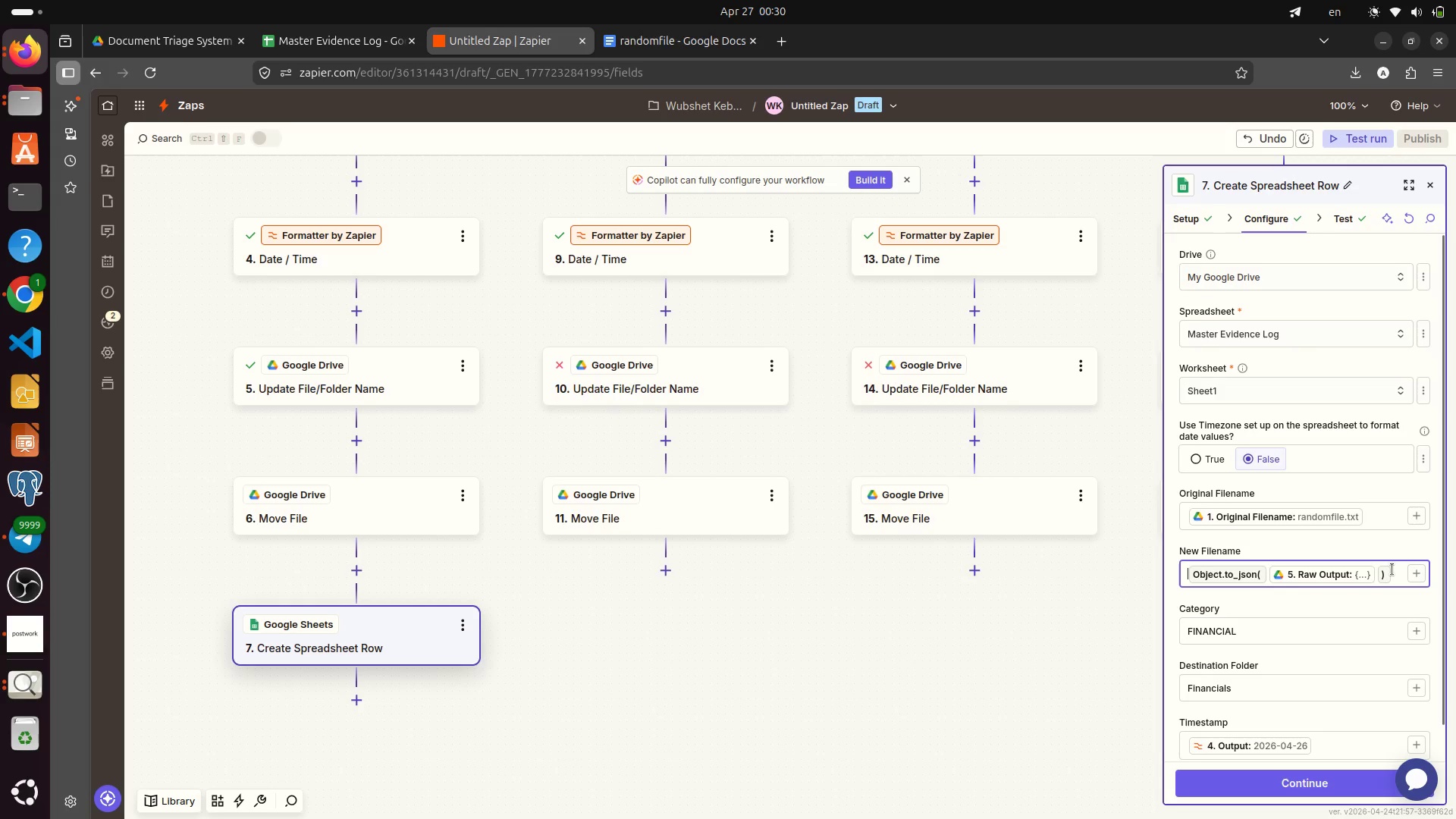 
key(Backspace)
 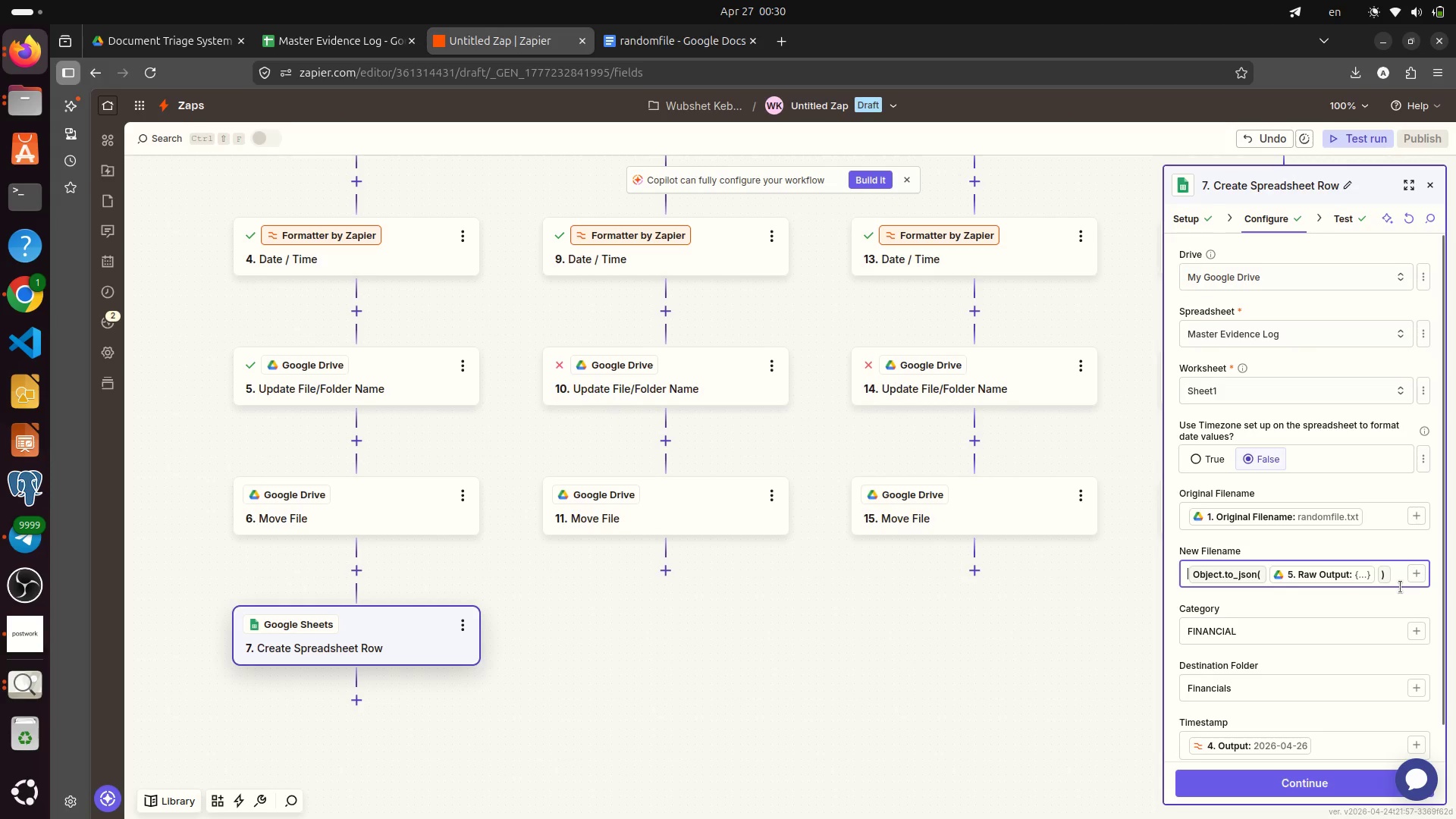 
key(Backspace)
 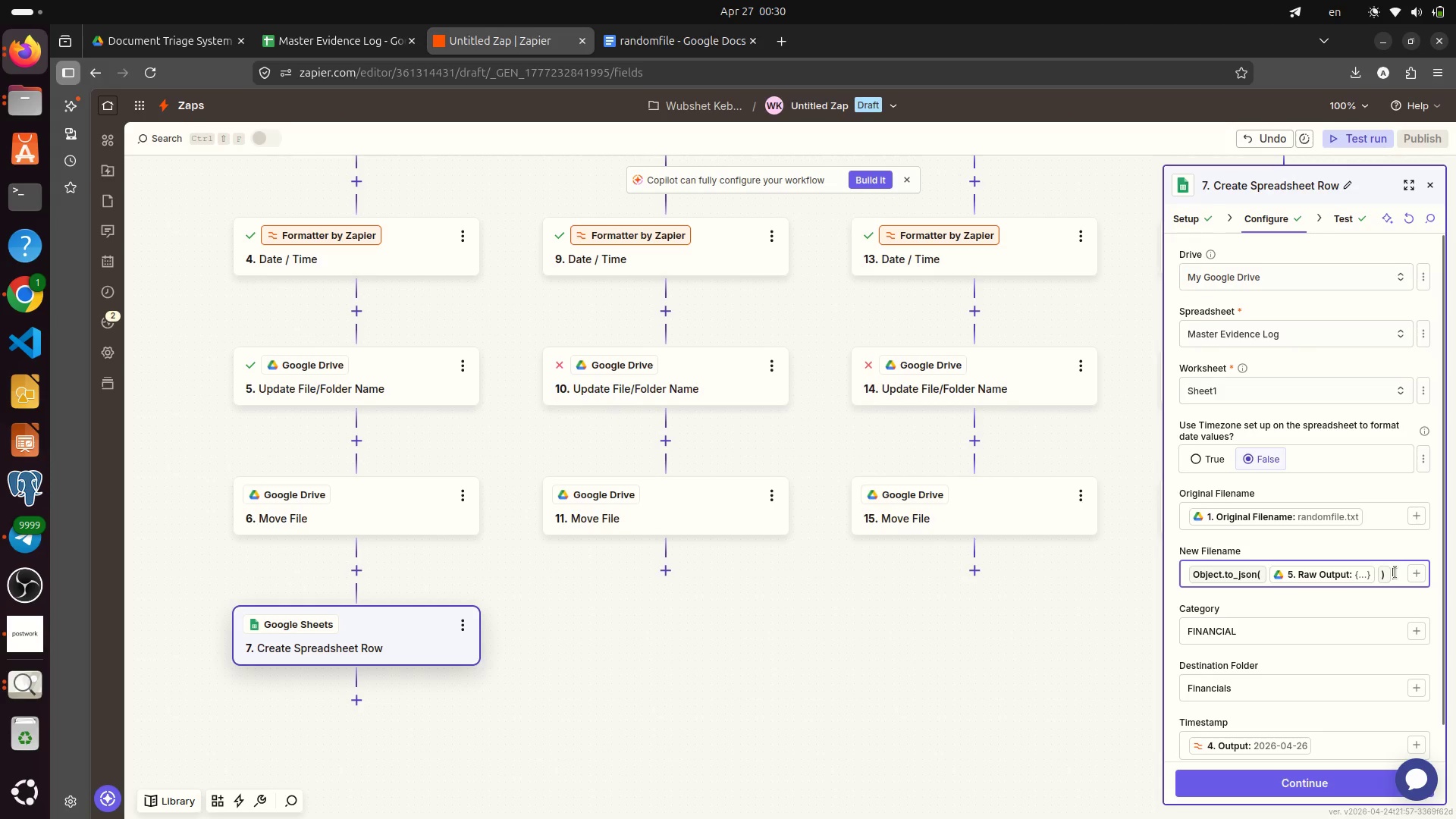 
key(Backspace)
 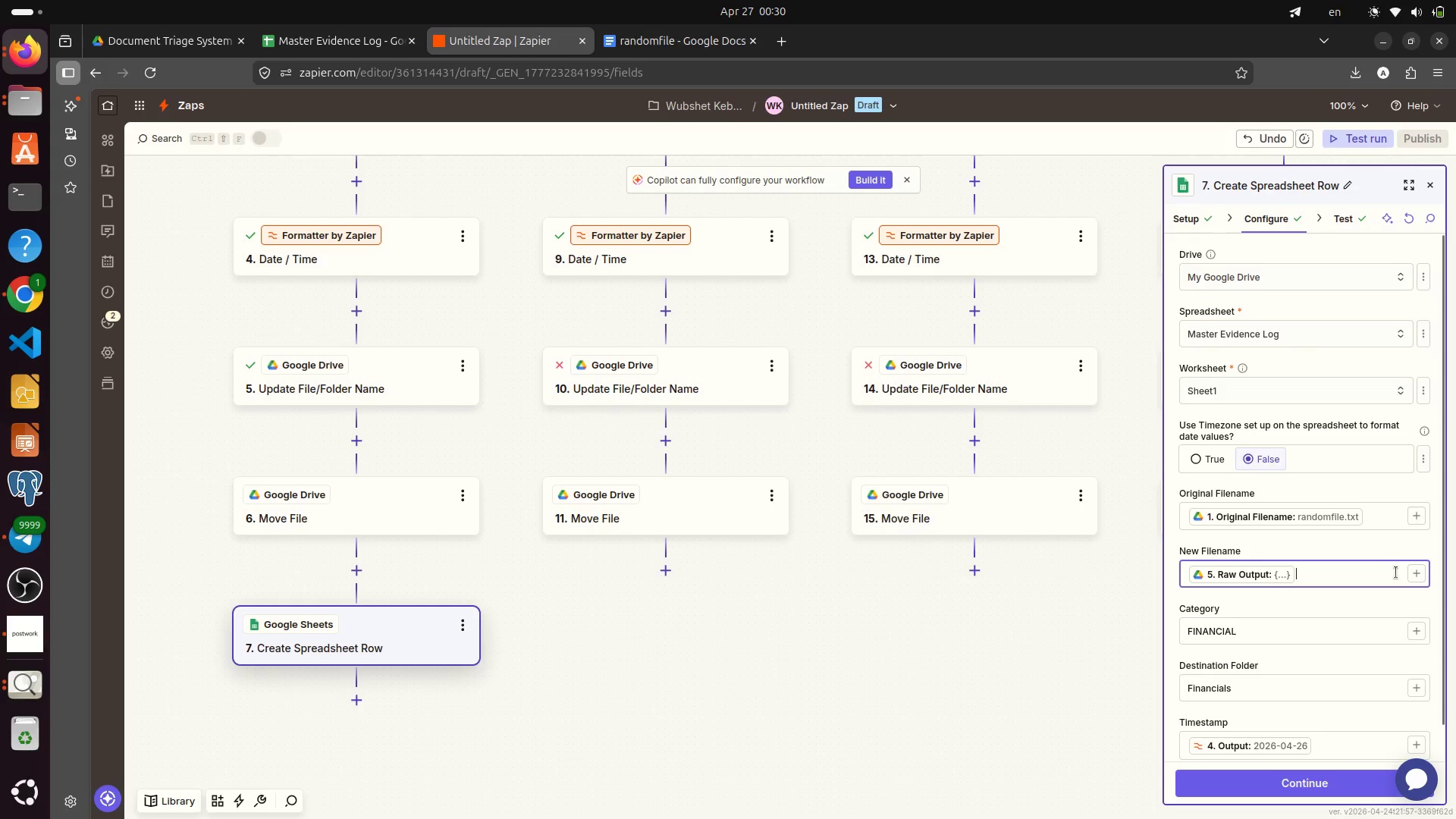 
key(Backspace)
 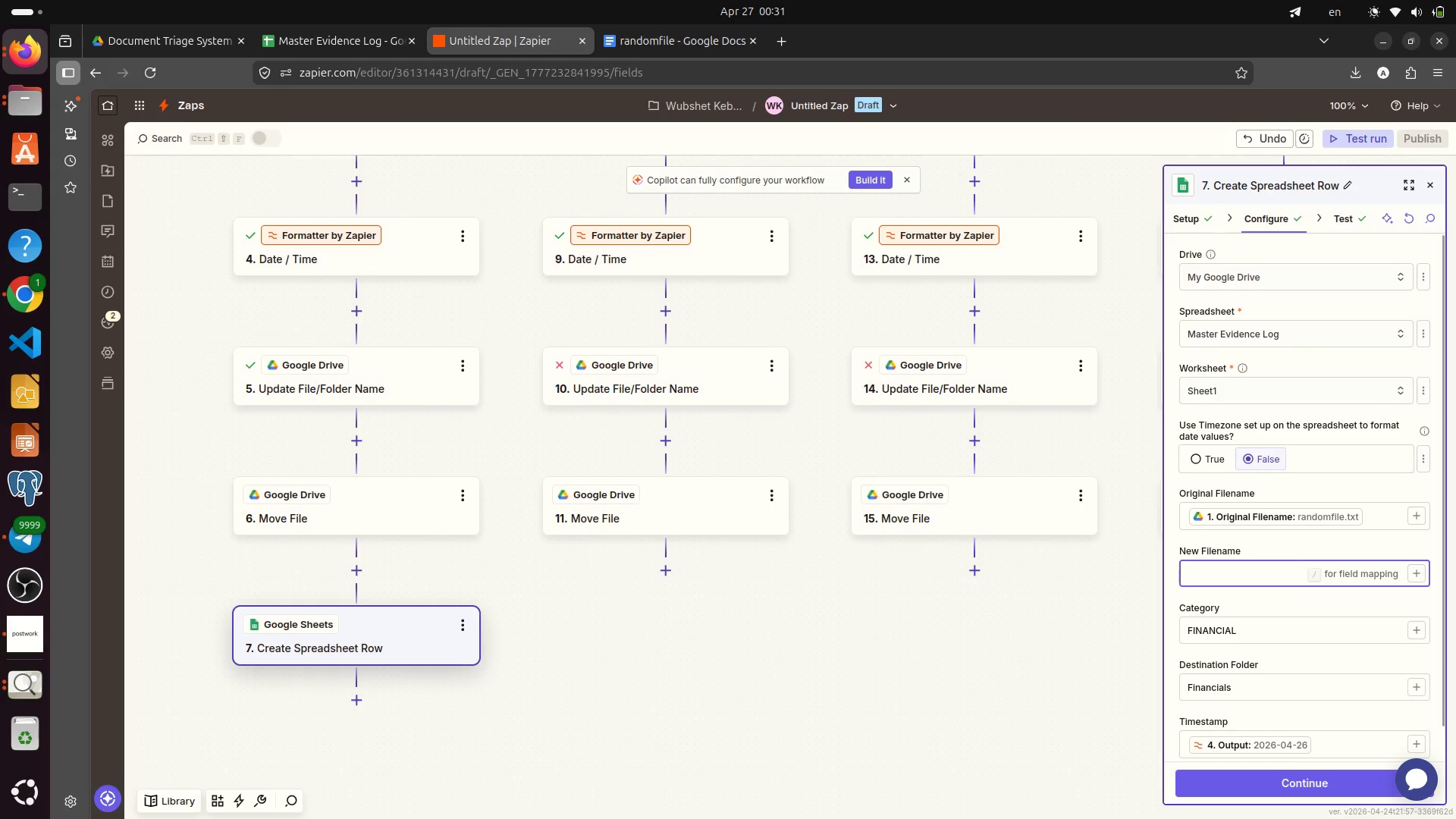 
key(Control+Z)
 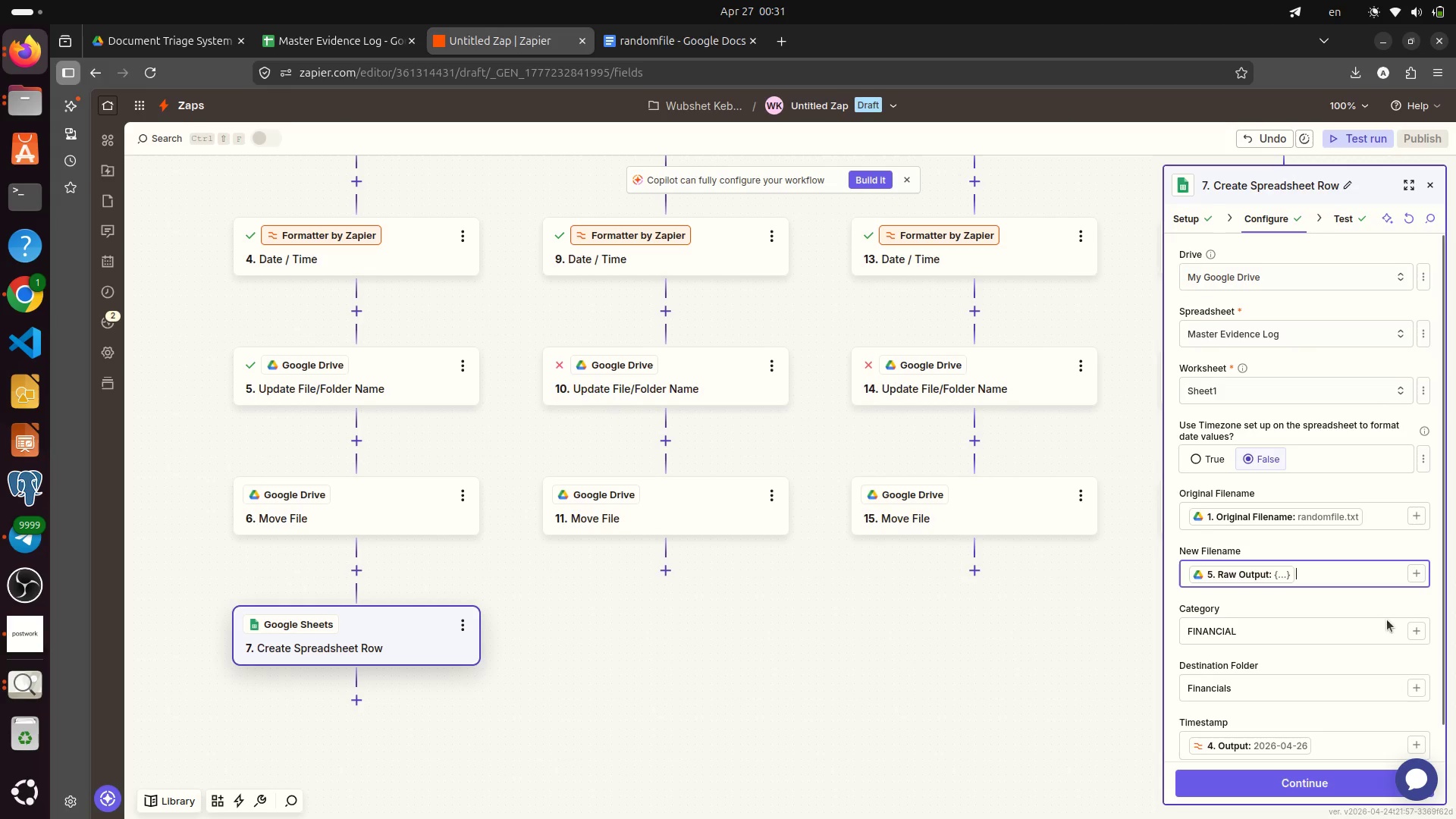 
left_click([1342, 790])
 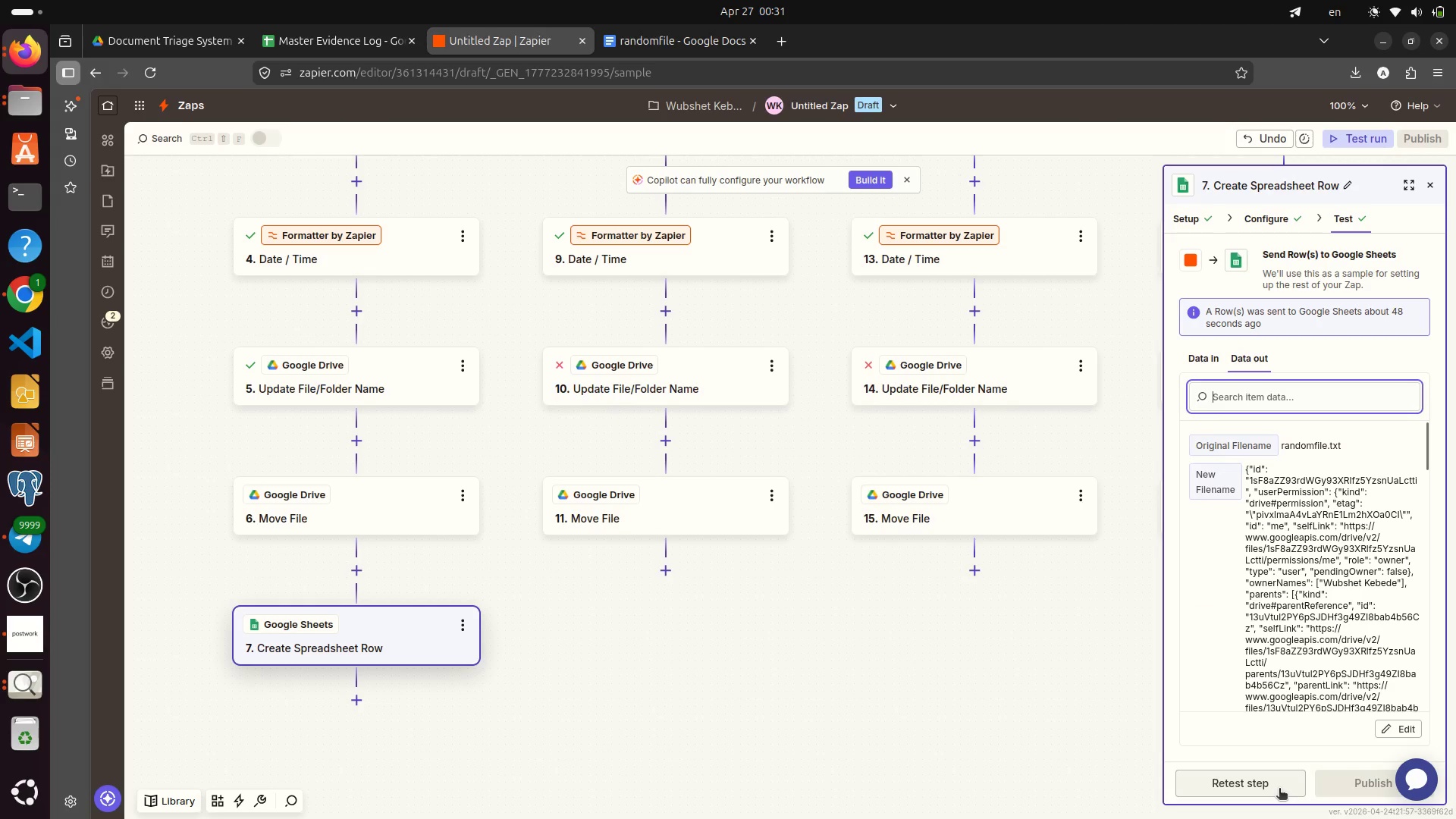 
left_click([1279, 789])
 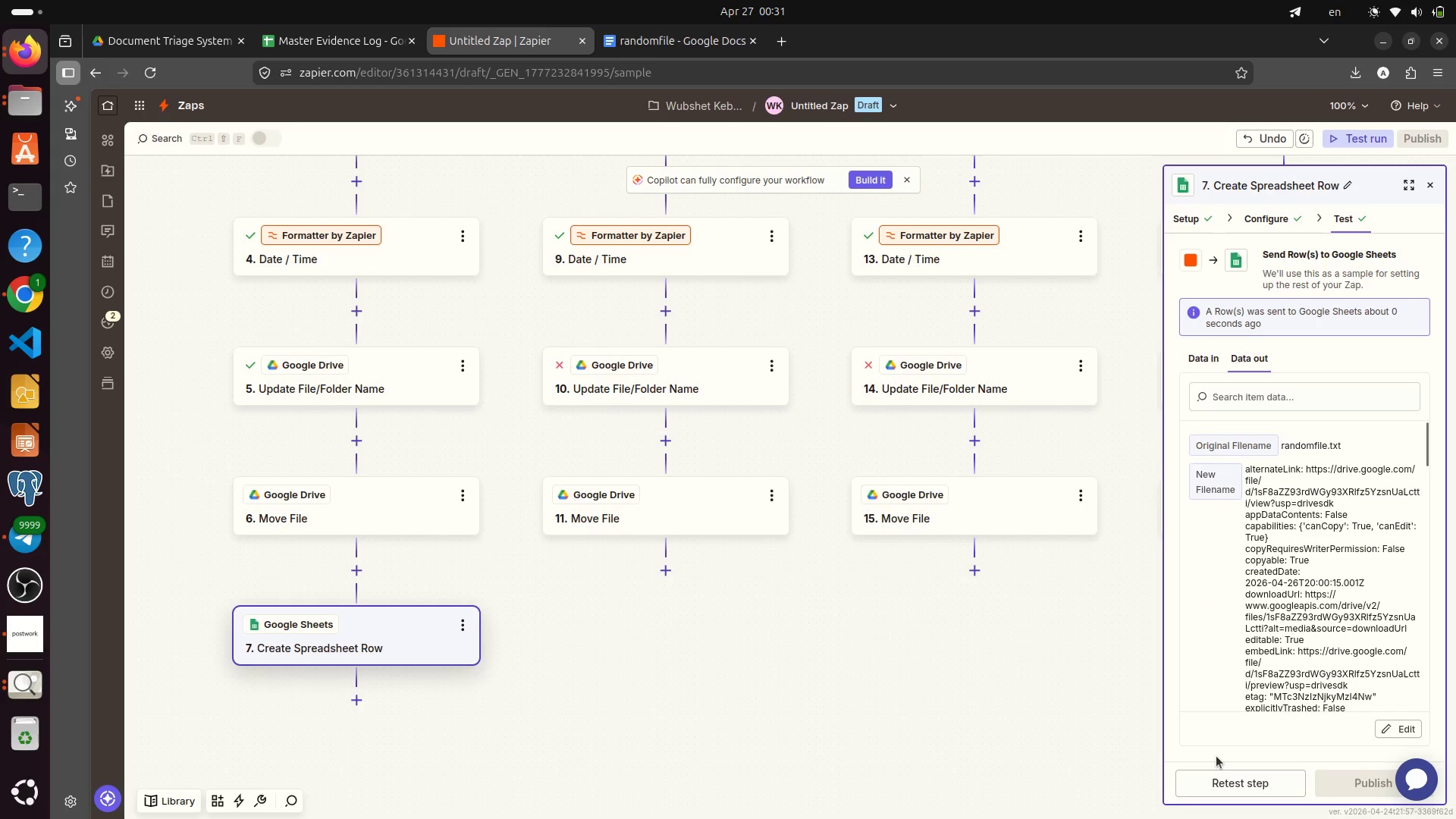 
wait(7.16)
 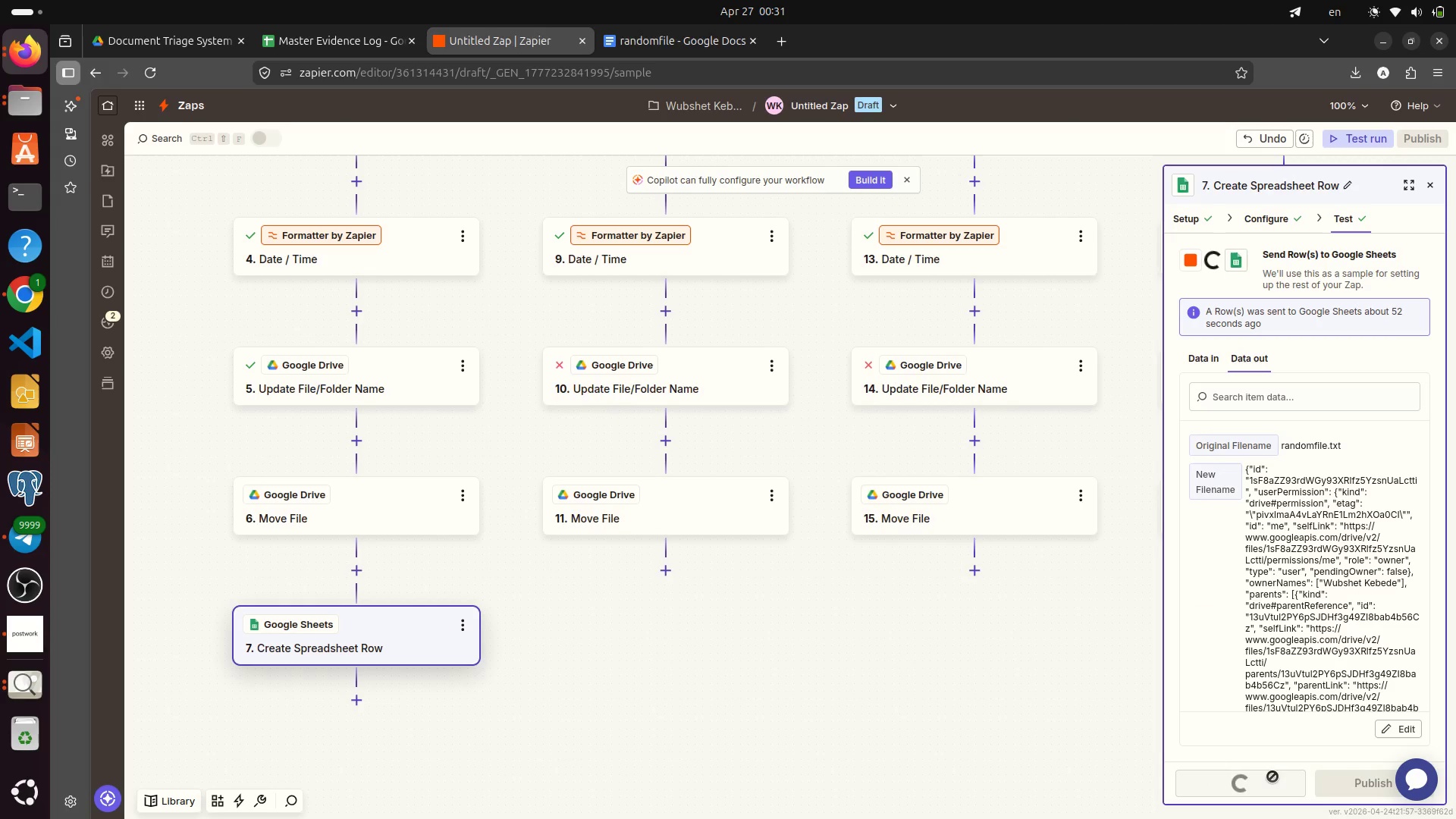 
scroll: coordinate [1347, 505], scroll_direction: down, amount: 35.0
 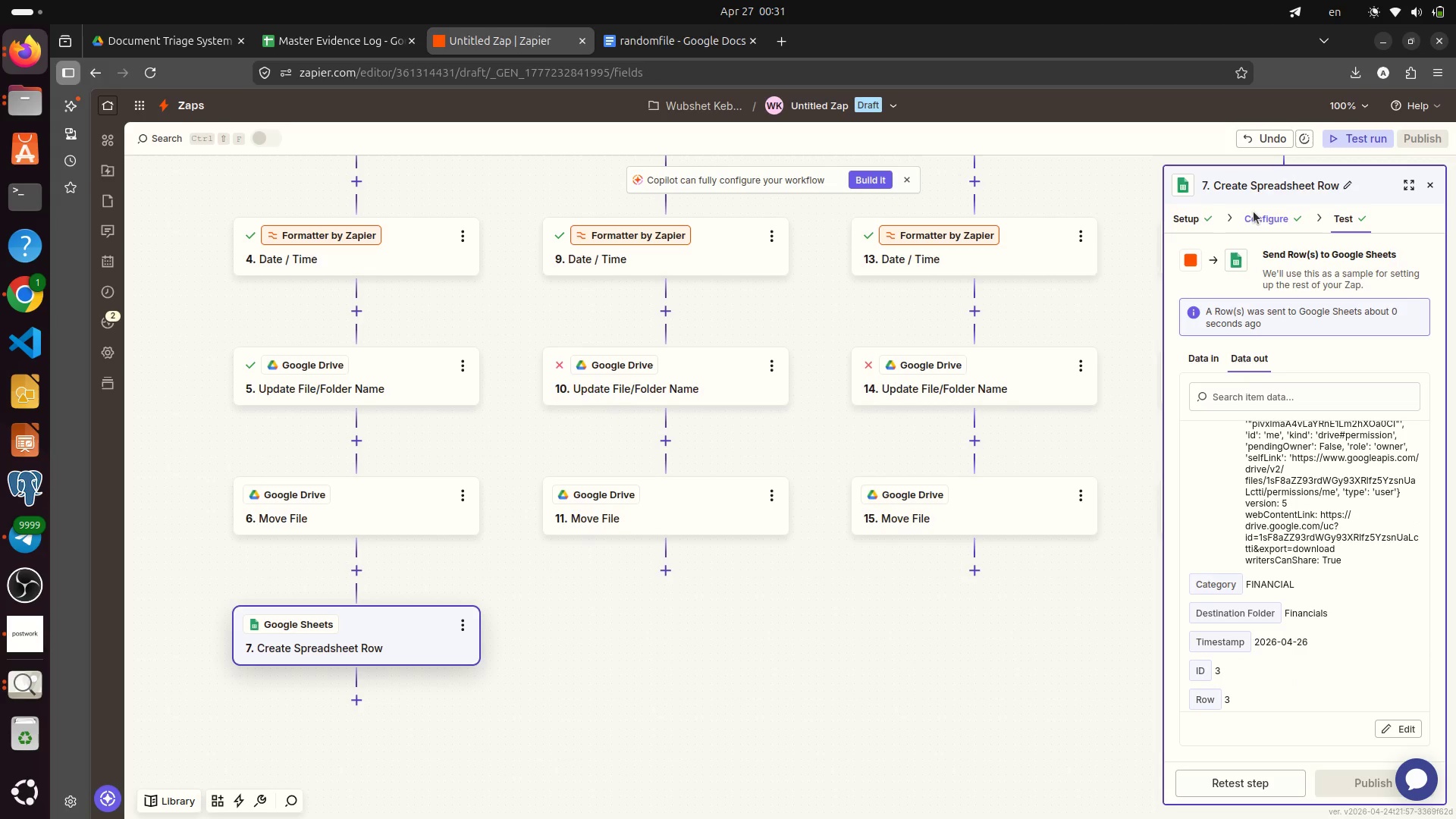 
left_click([1255, 218])
 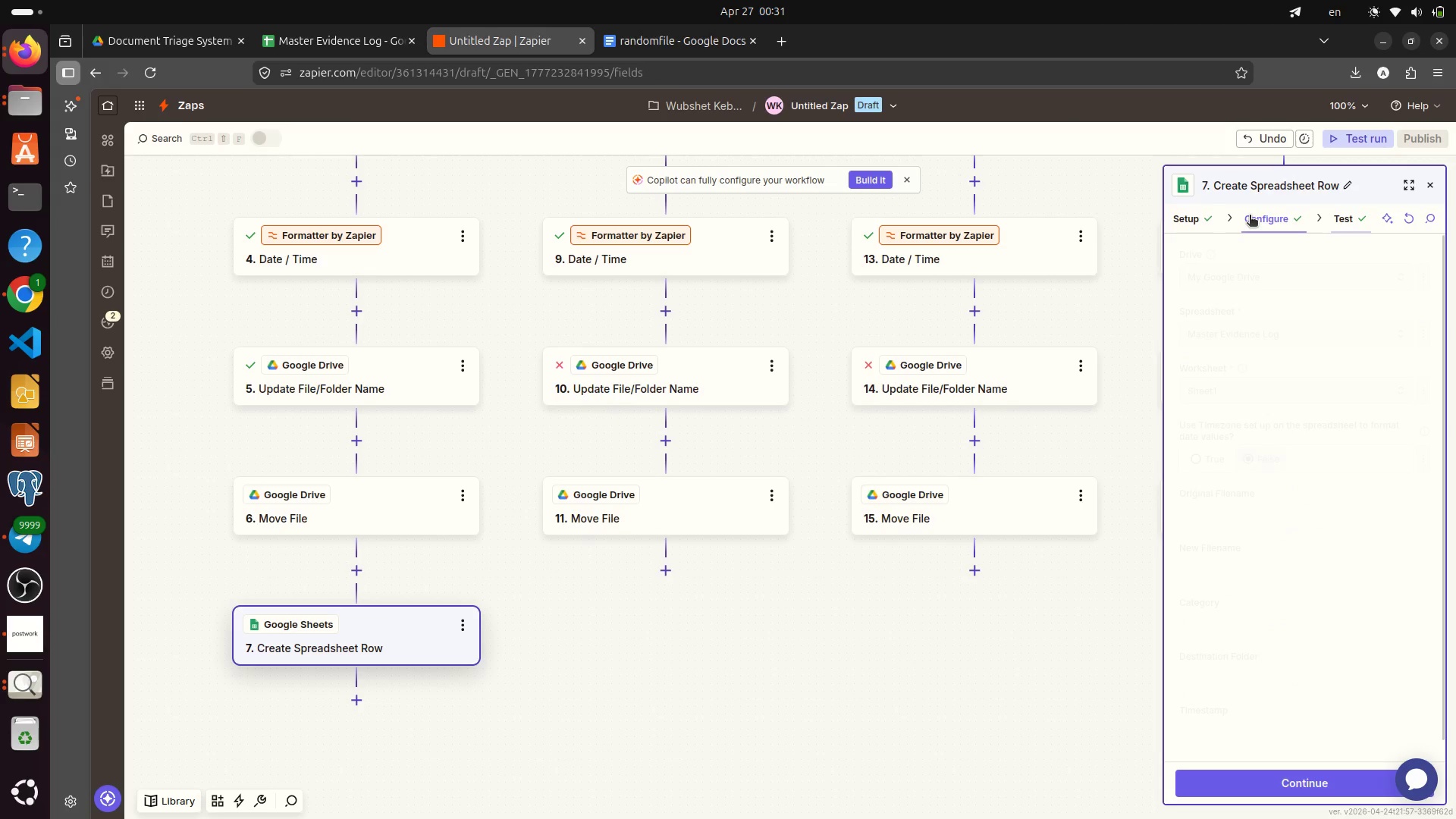 
mouse_move([1213, 262])
 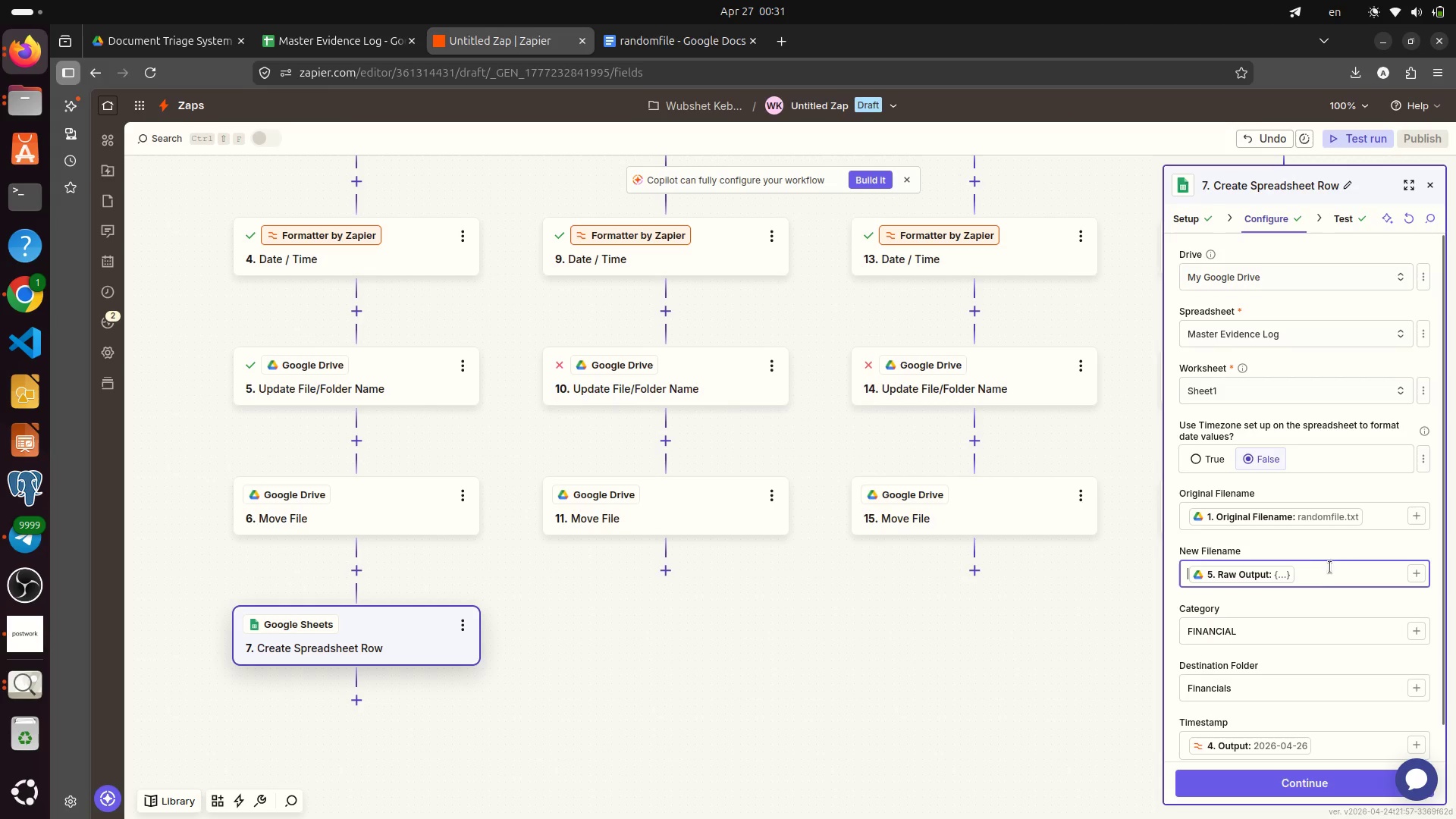 
left_click_drag(start_coordinate=[1341, 566], to_coordinate=[1346, 566])
 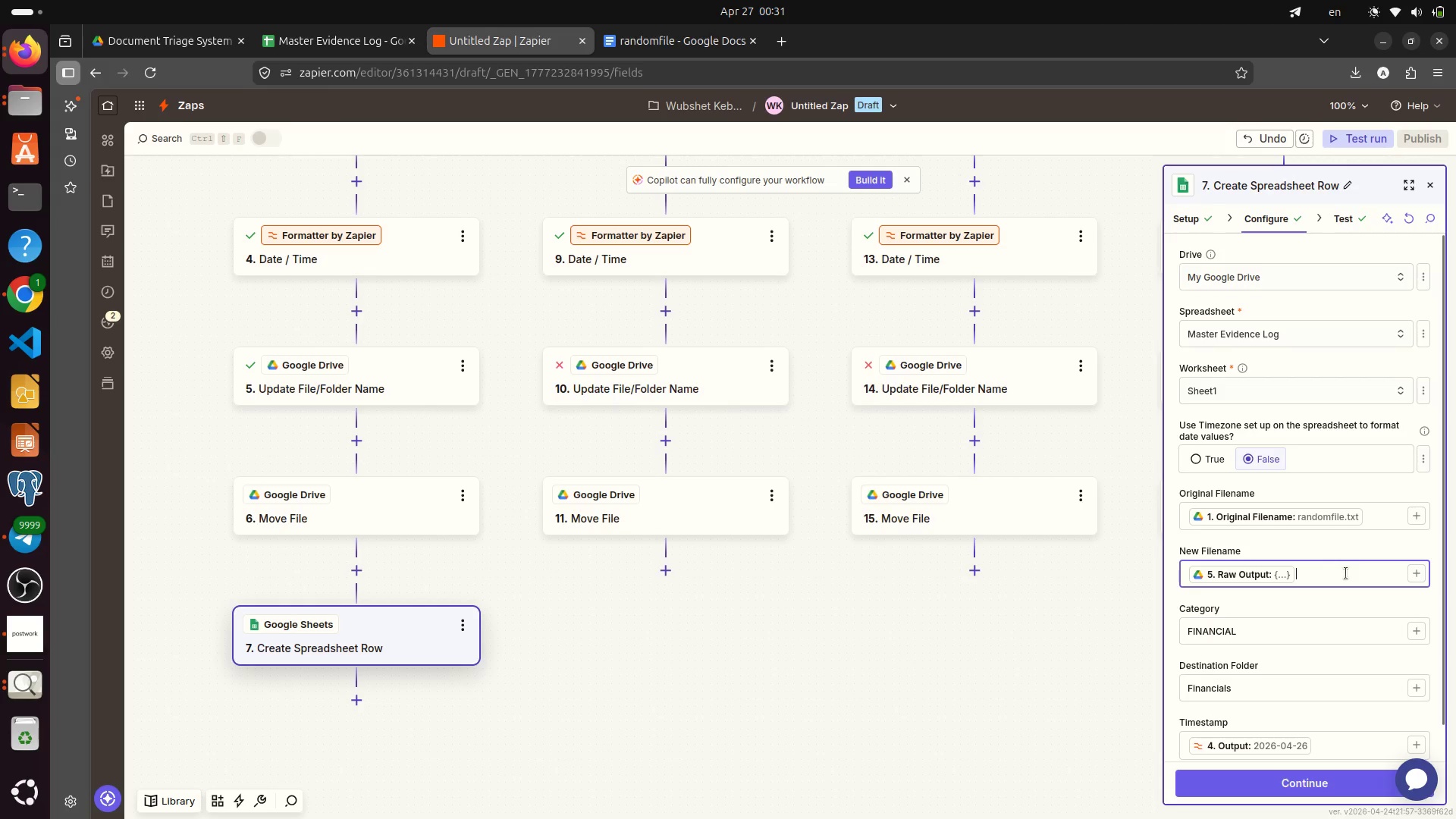 
left_click([1346, 573])
 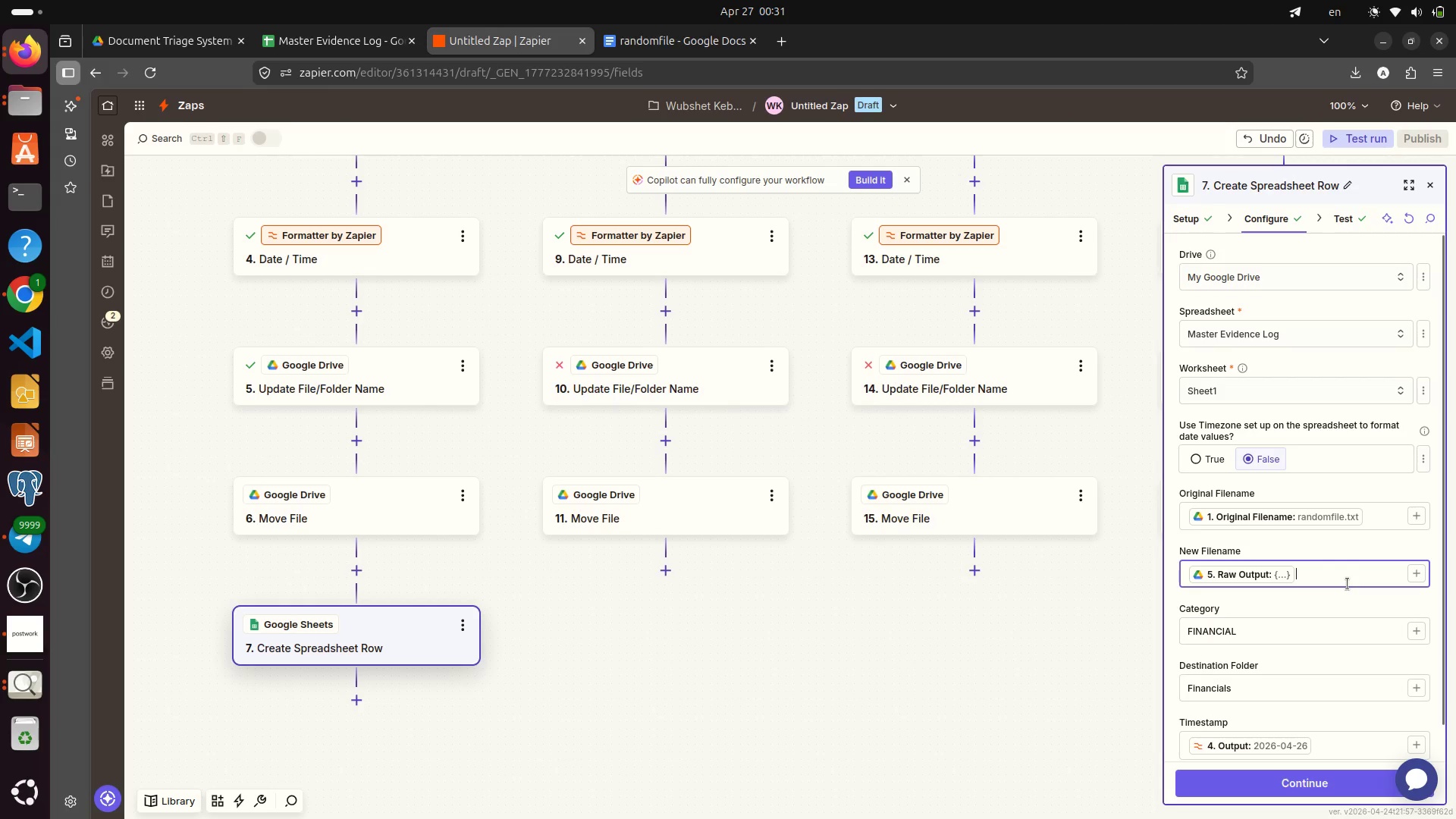 
key(Backspace)
 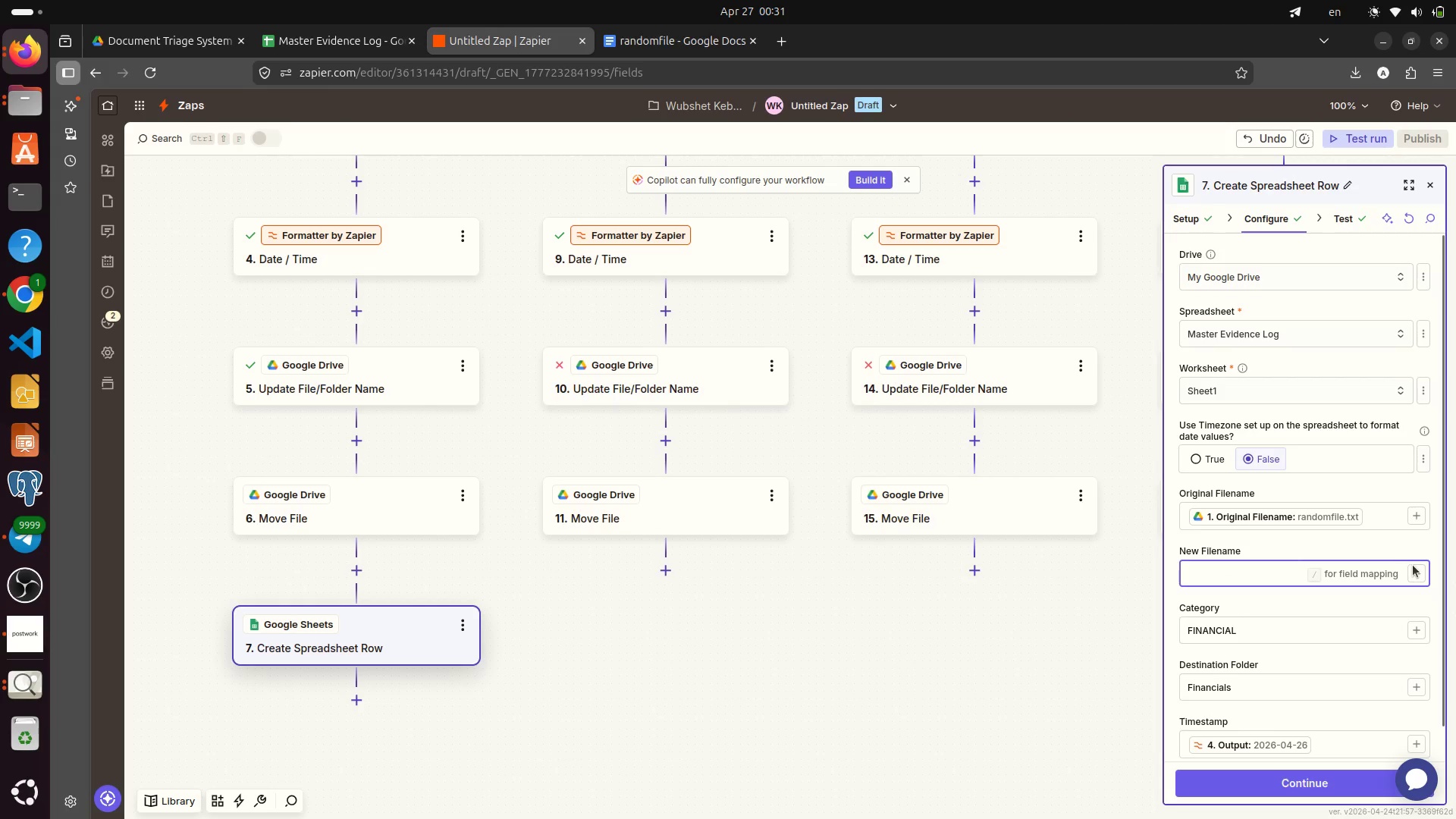 
left_click([1422, 570])
 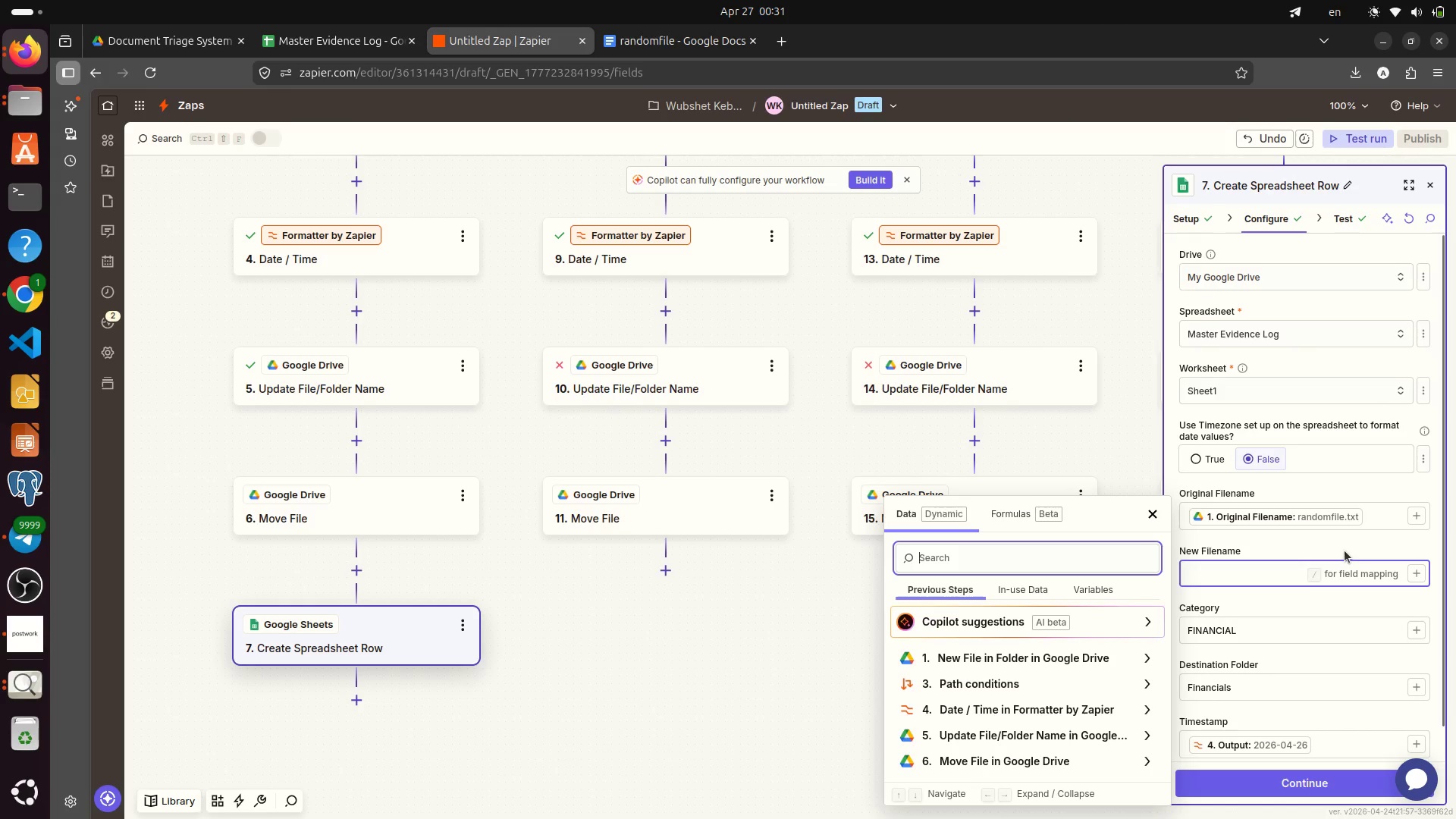 
wait(8.0)
 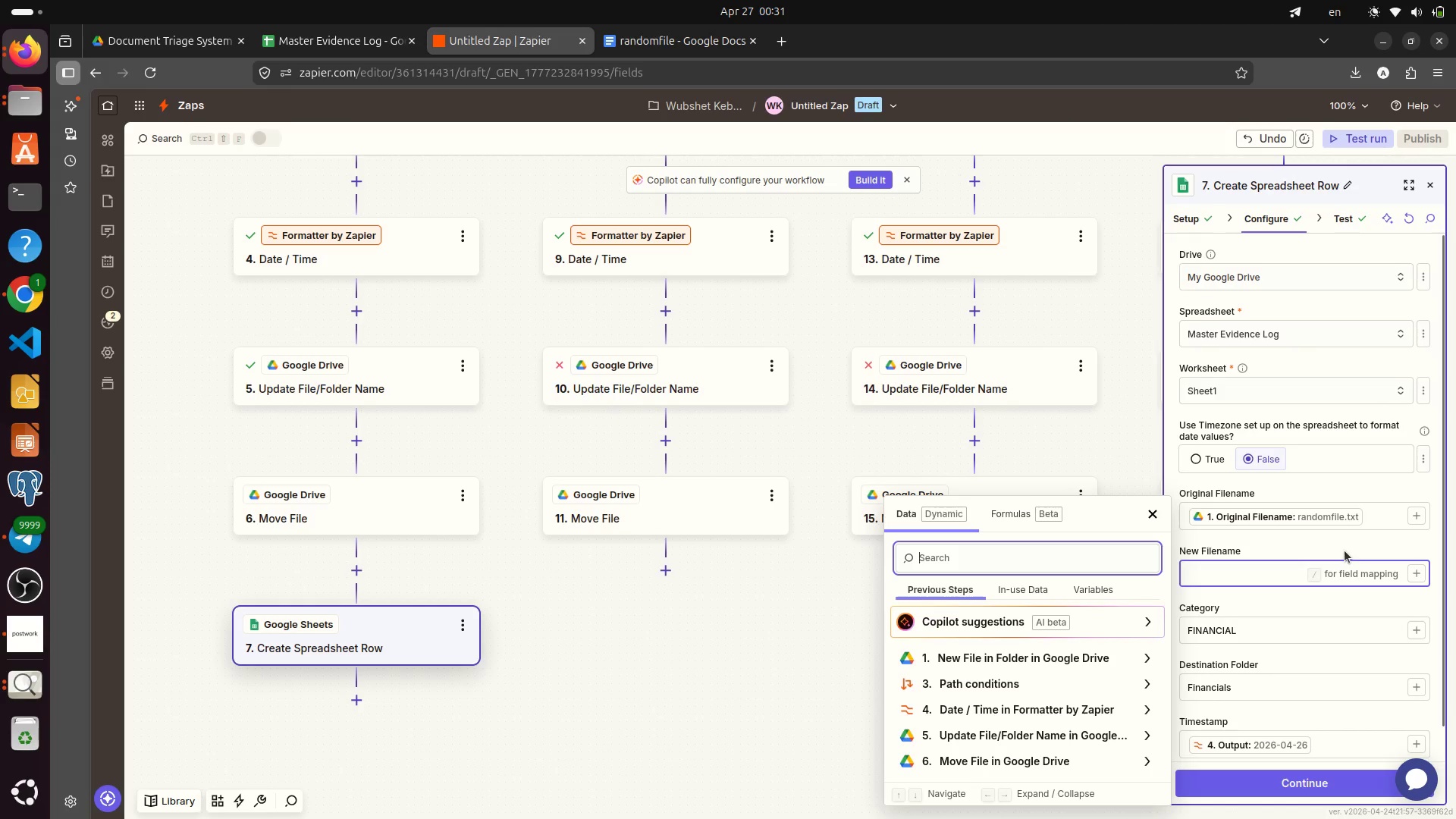 
left_click([1136, 736])
 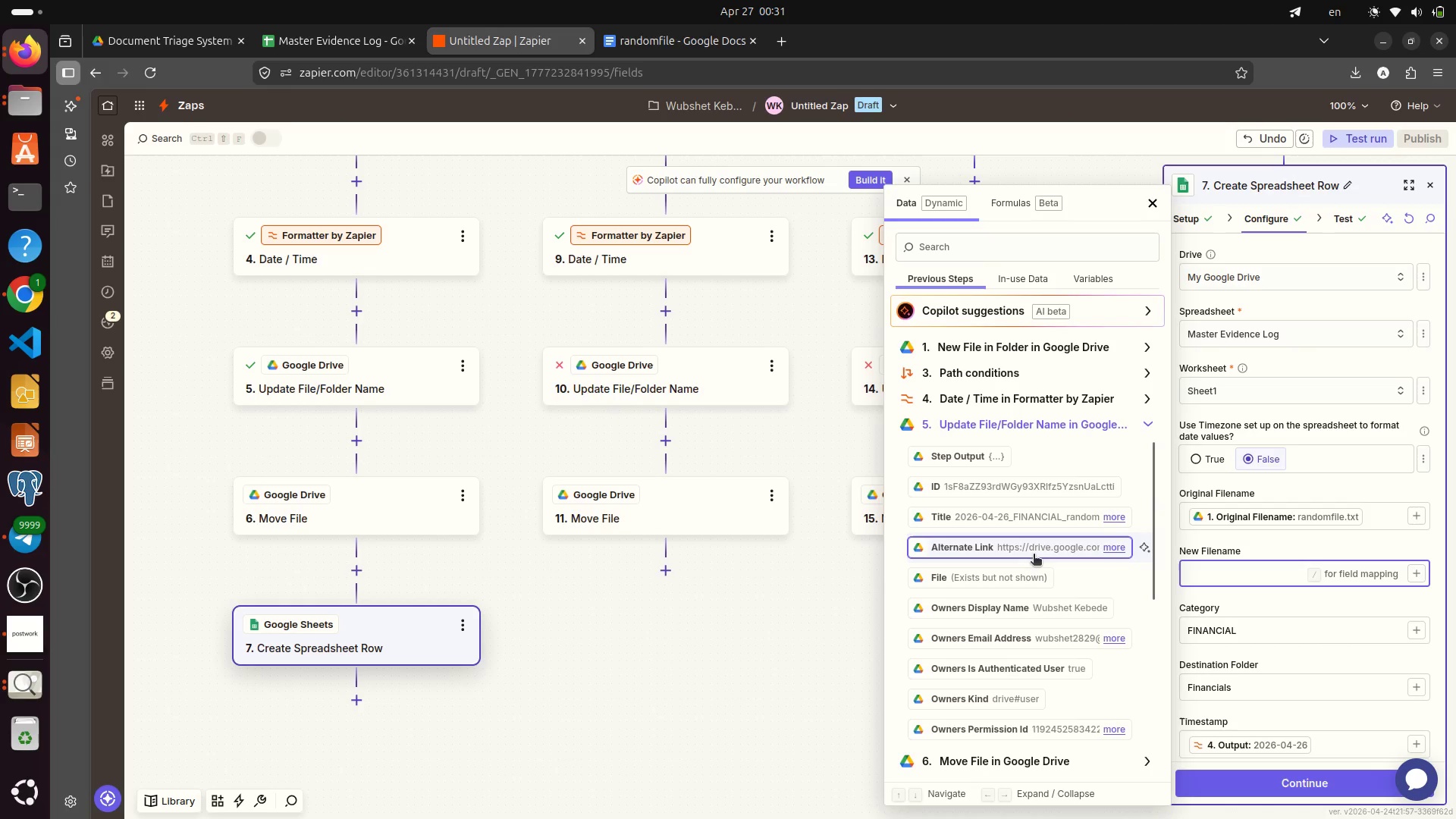 
wait(7.27)
 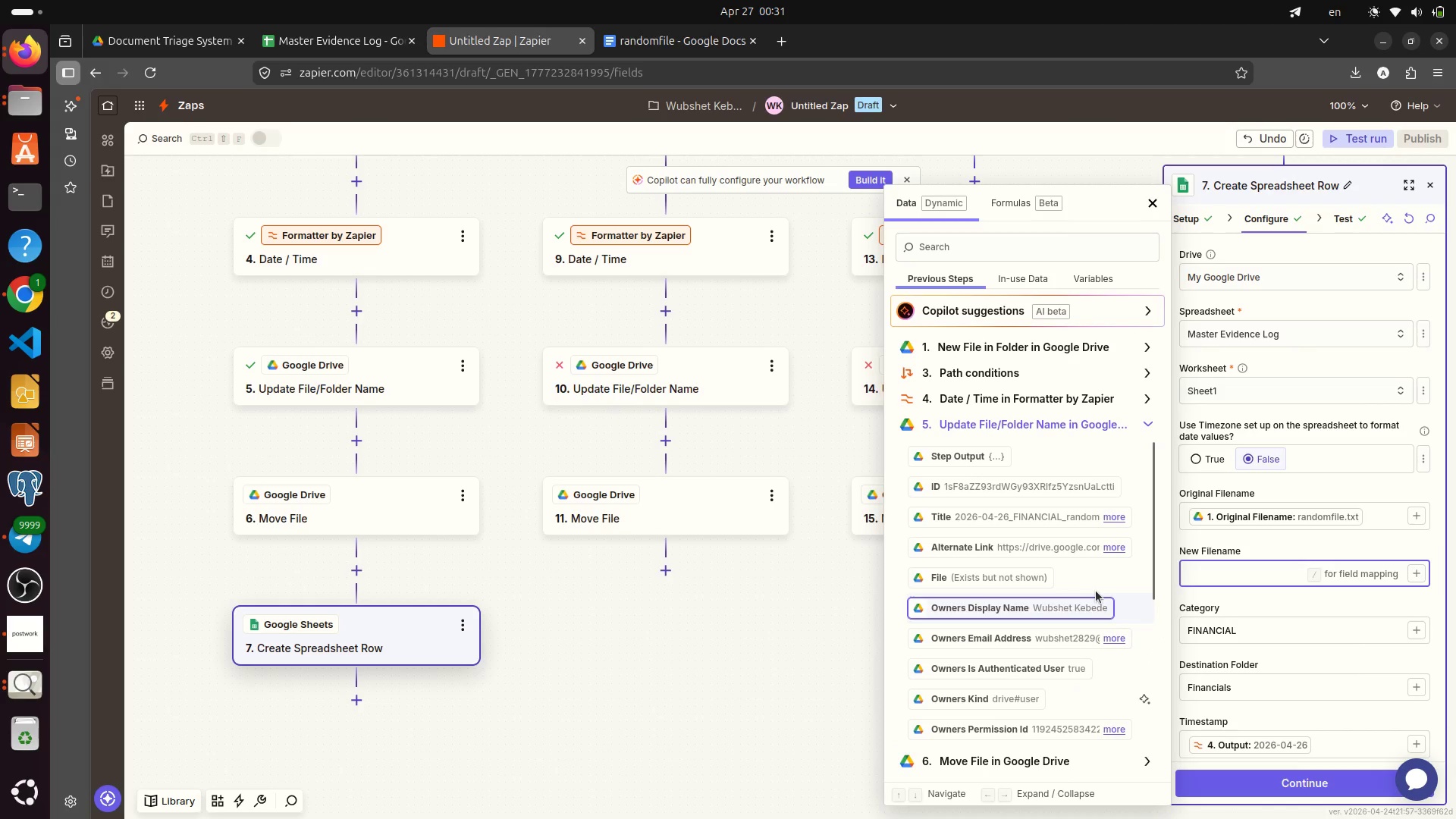 
scroll: coordinate [1025, 604], scroll_direction: down, amount: 1.0